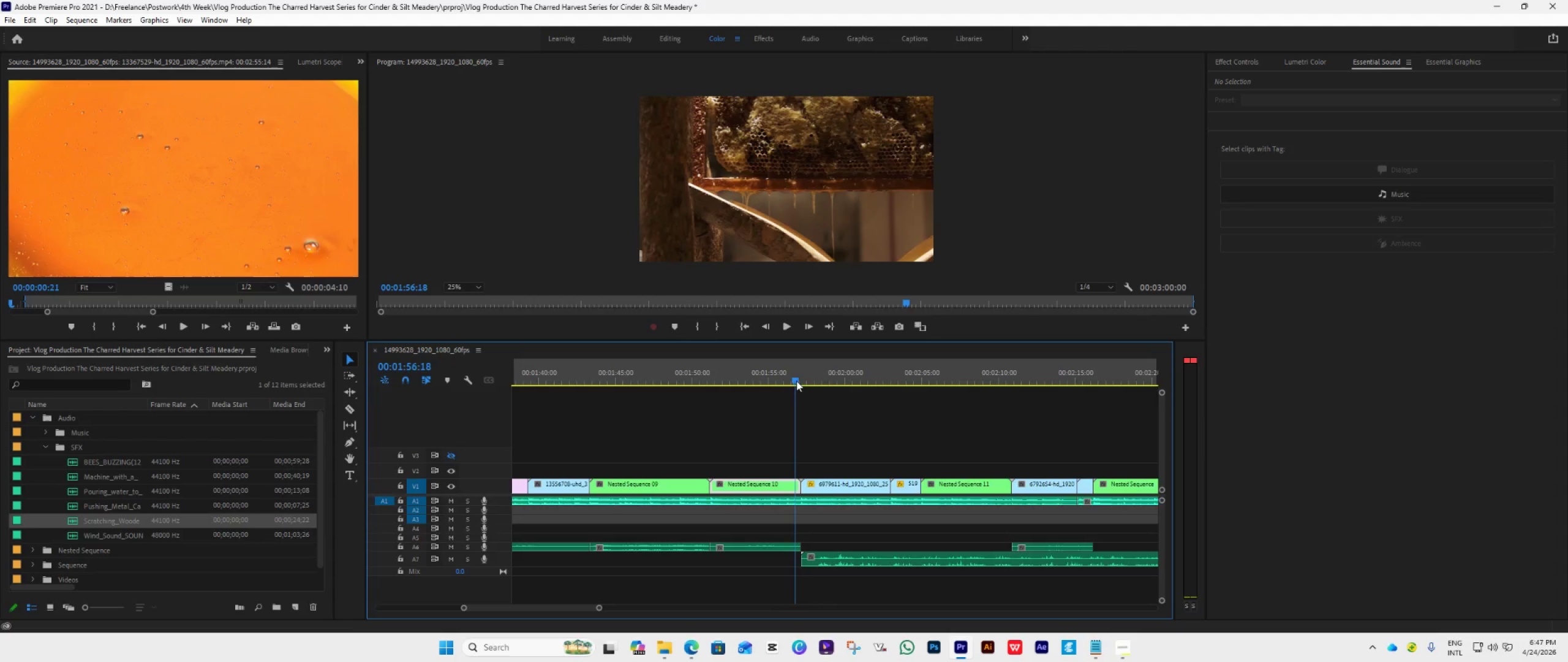 
key(Space)
 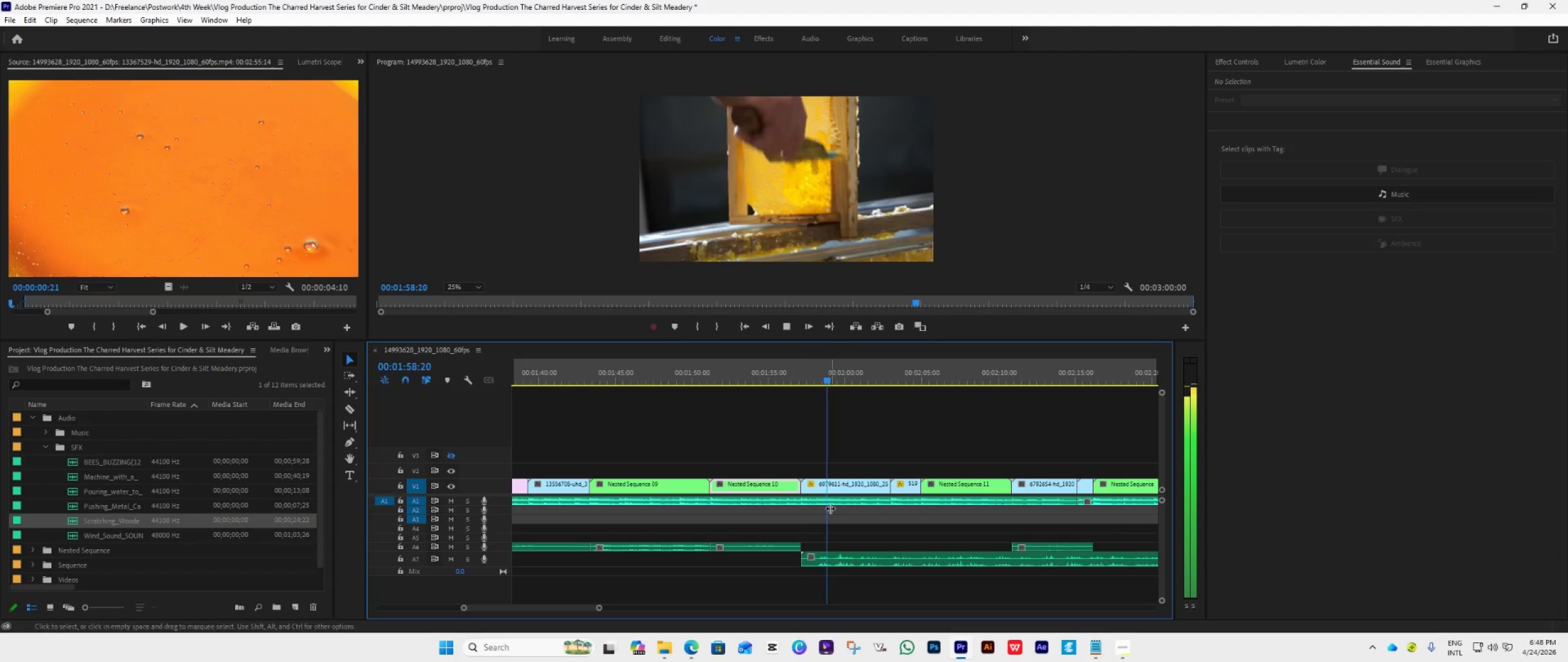 
key(Space)
 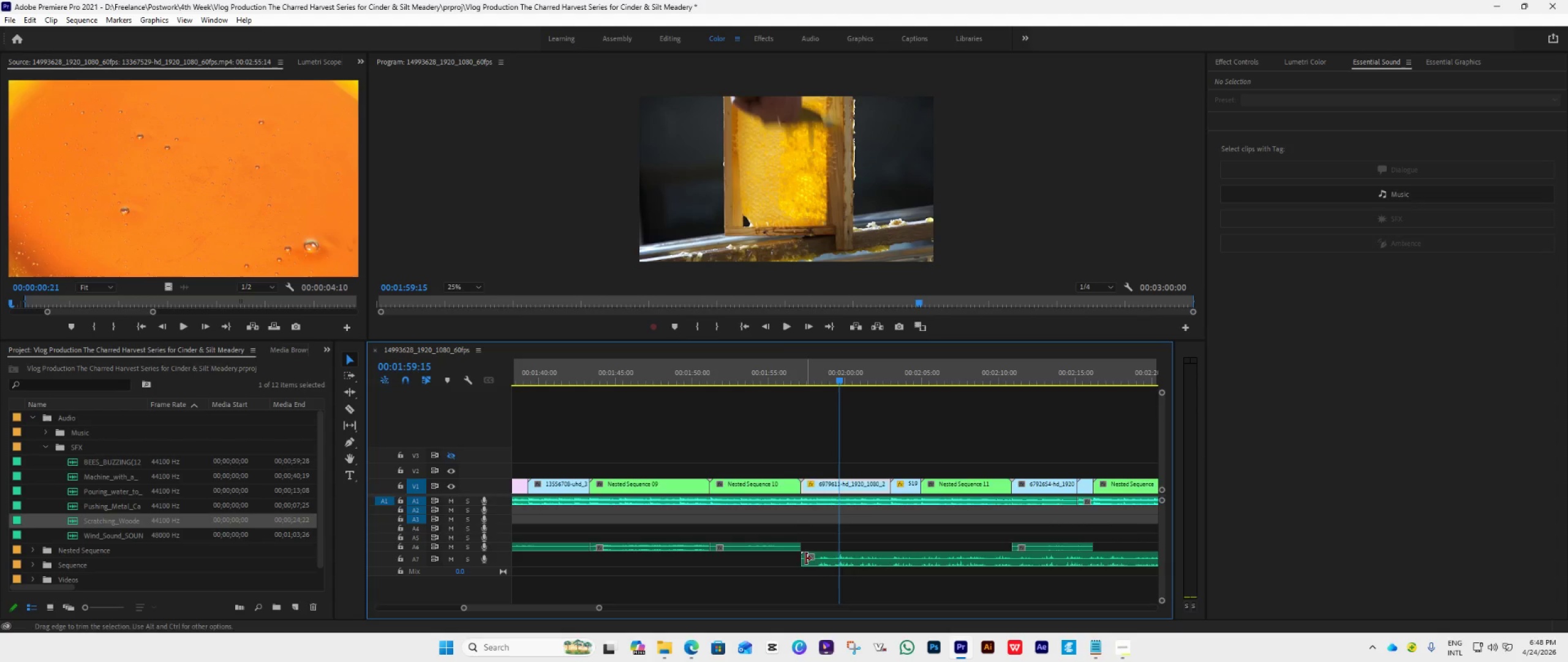 
left_click_drag(start_coordinate=[804, 557], to_coordinate=[820, 572])
 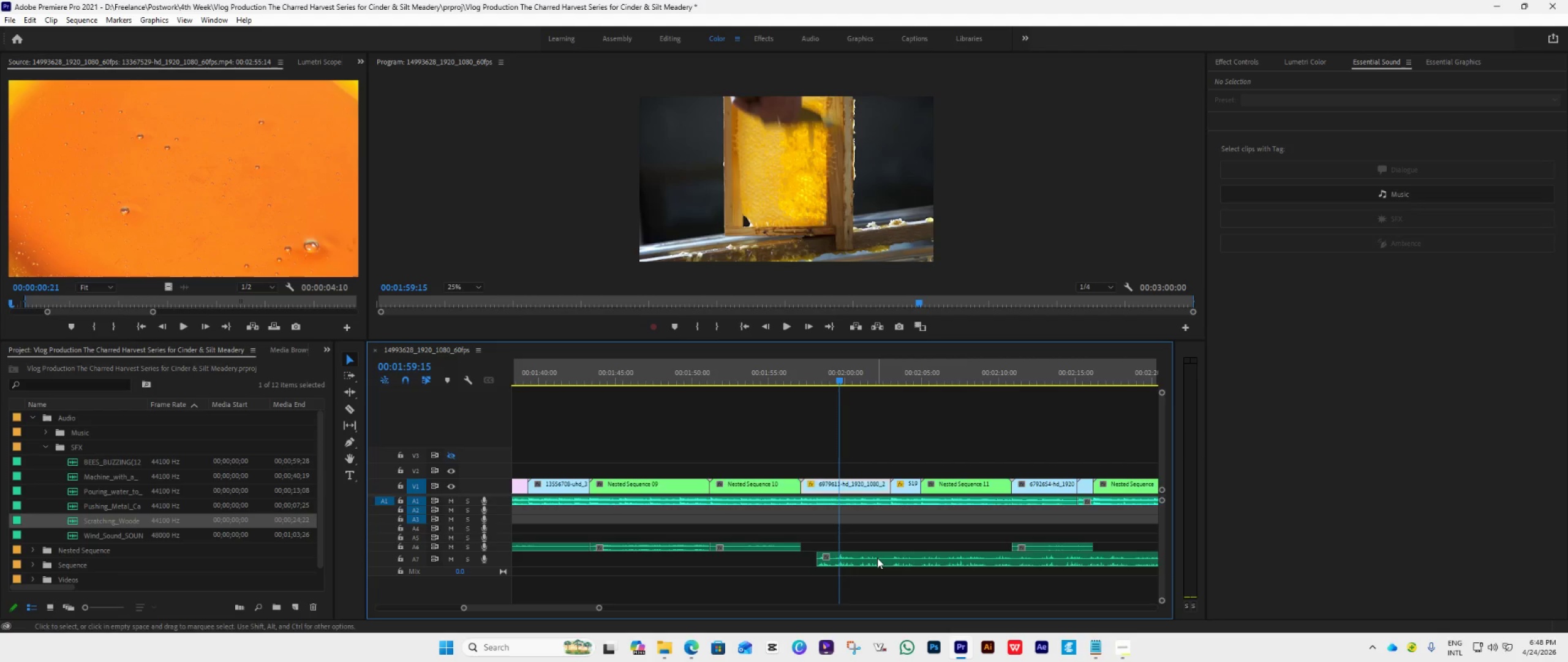 
left_click_drag(start_coordinate=[877, 558], to_coordinate=[863, 561])
 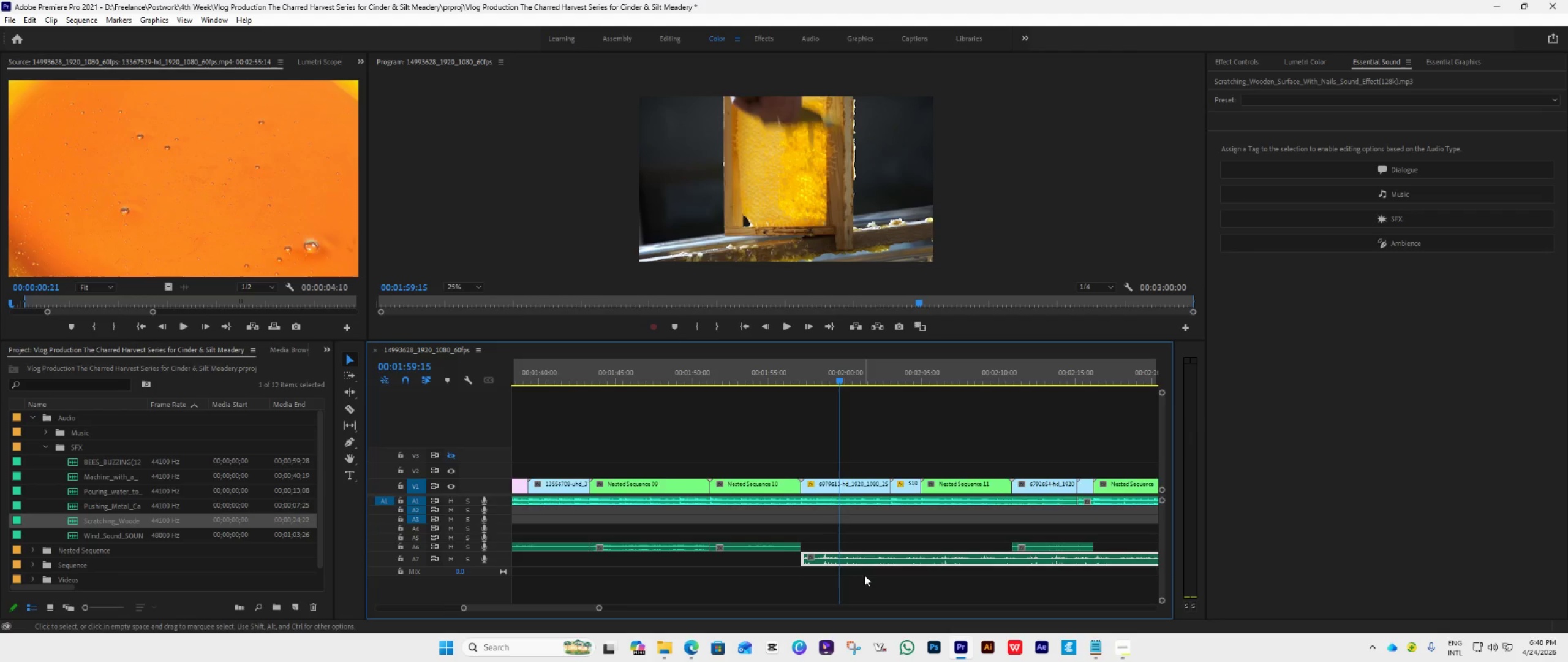 
key(Space)
 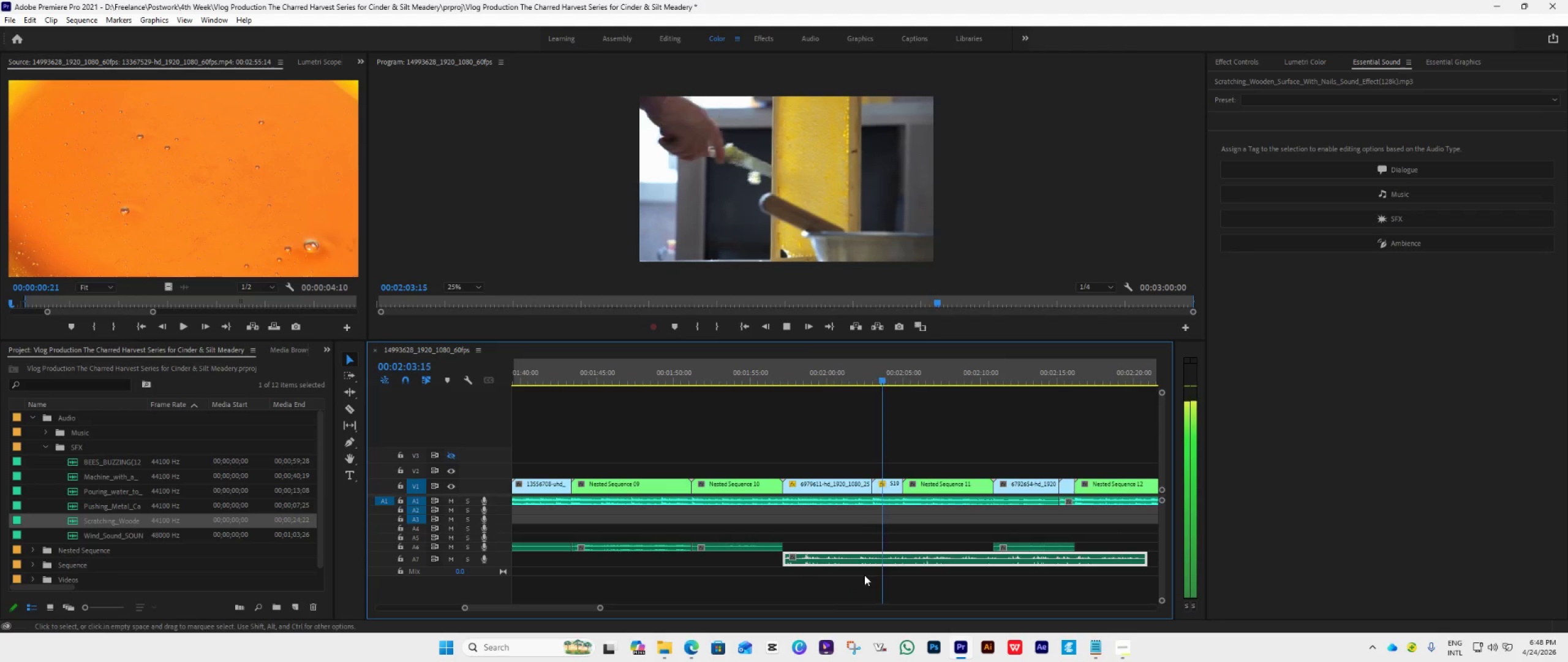 
scroll: coordinate [864, 575], scroll_direction: down, amount: 1.0
 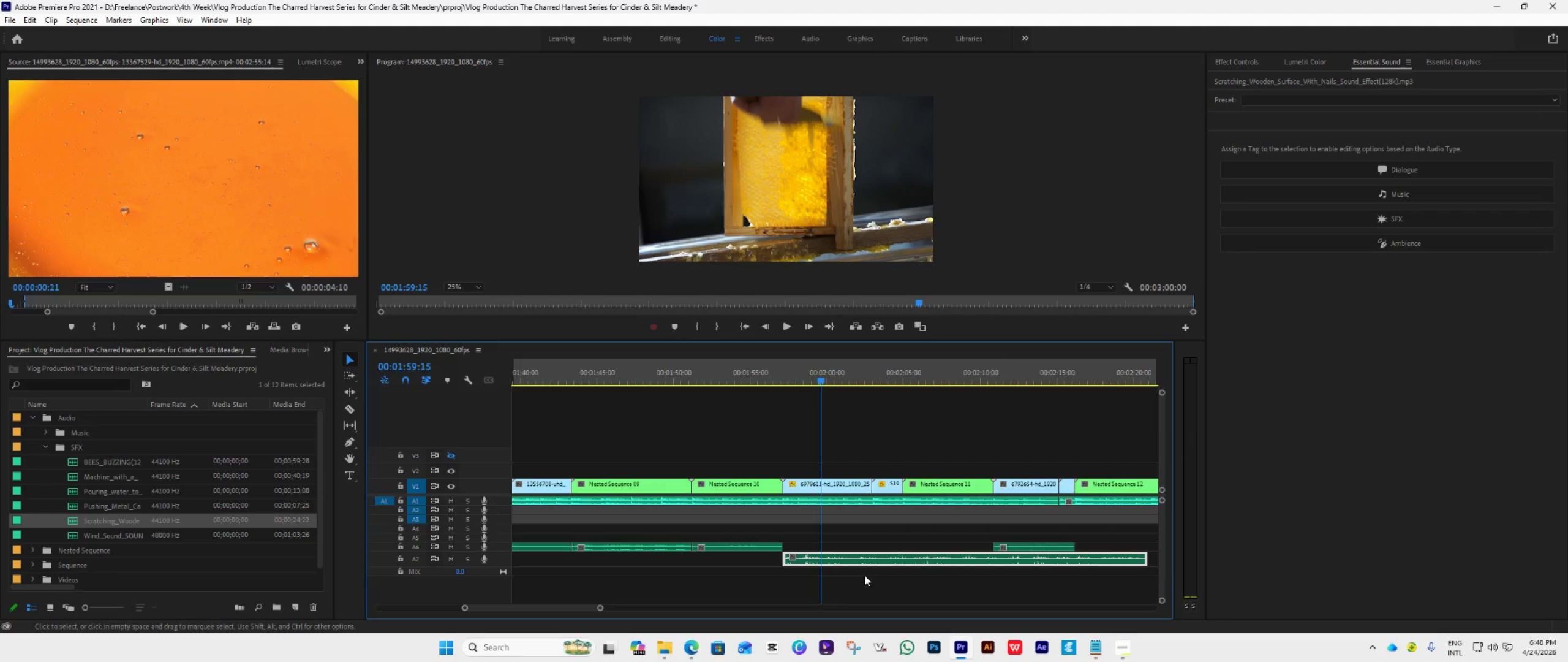 
wait(5.34)
 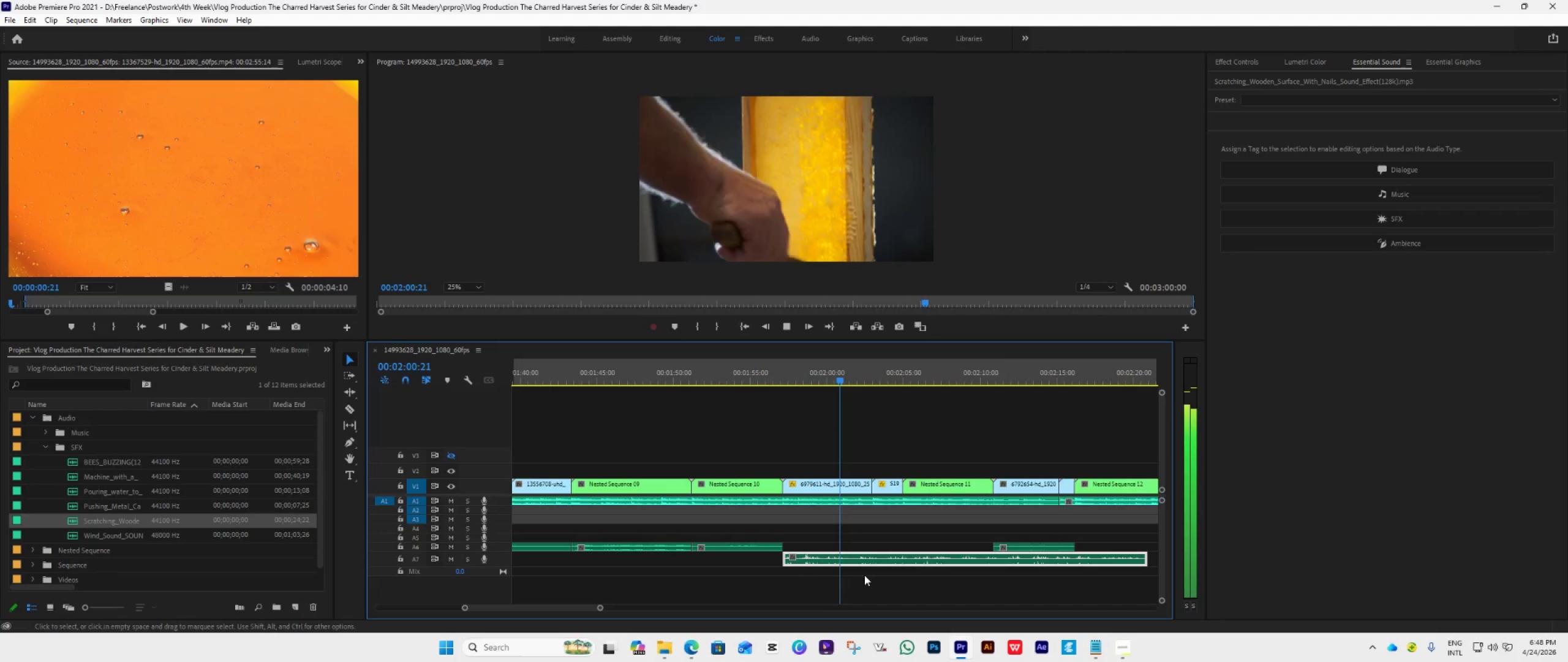 
key(Space)
 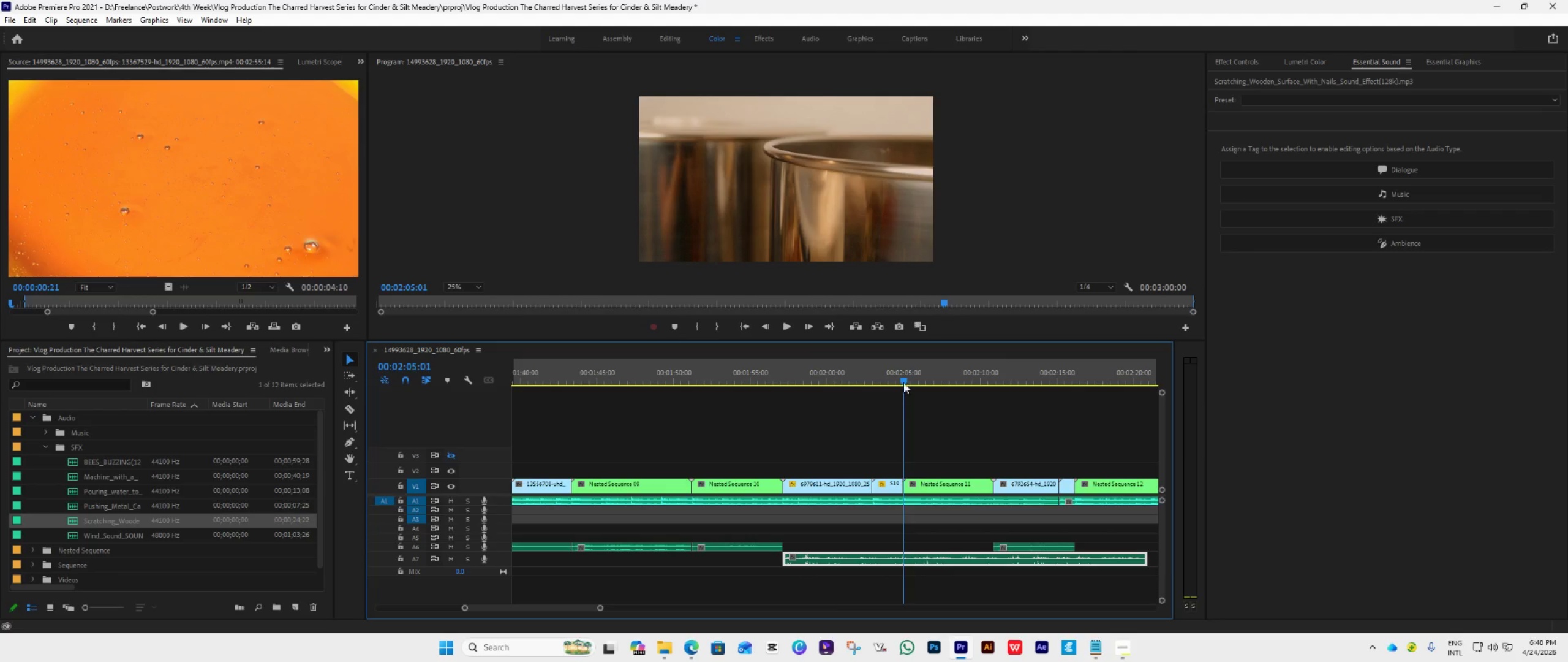 
left_click_drag(start_coordinate=[902, 379], to_coordinate=[871, 432])
 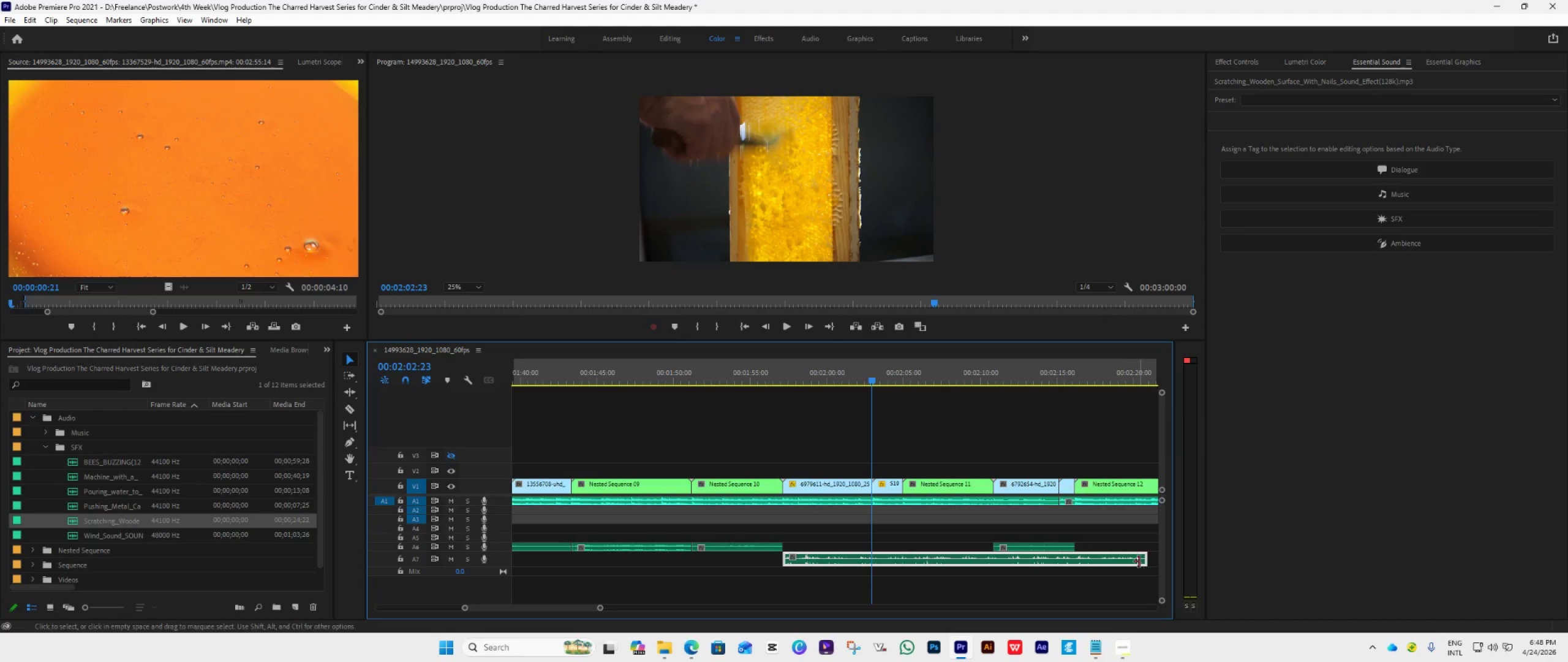 
left_click_drag(start_coordinate=[1144, 560], to_coordinate=[870, 599])
 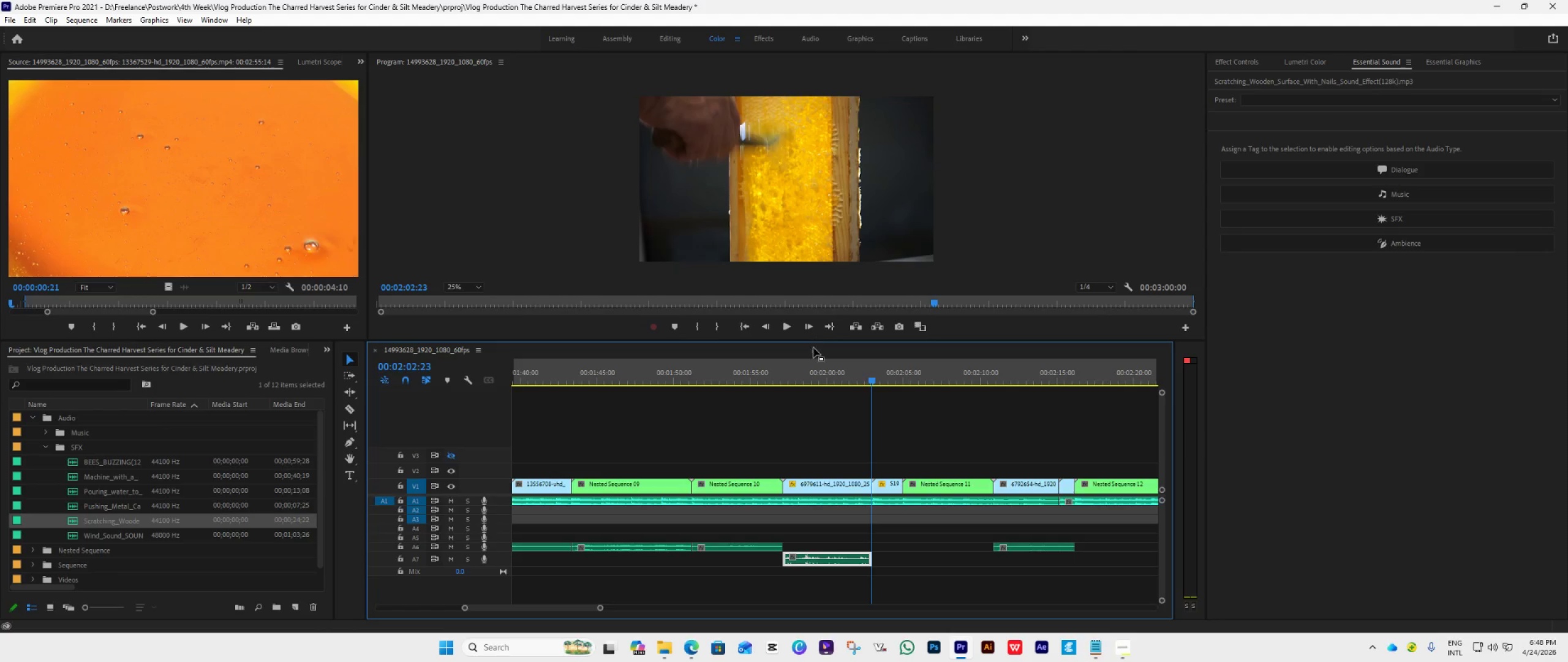 
left_click([821, 381])
 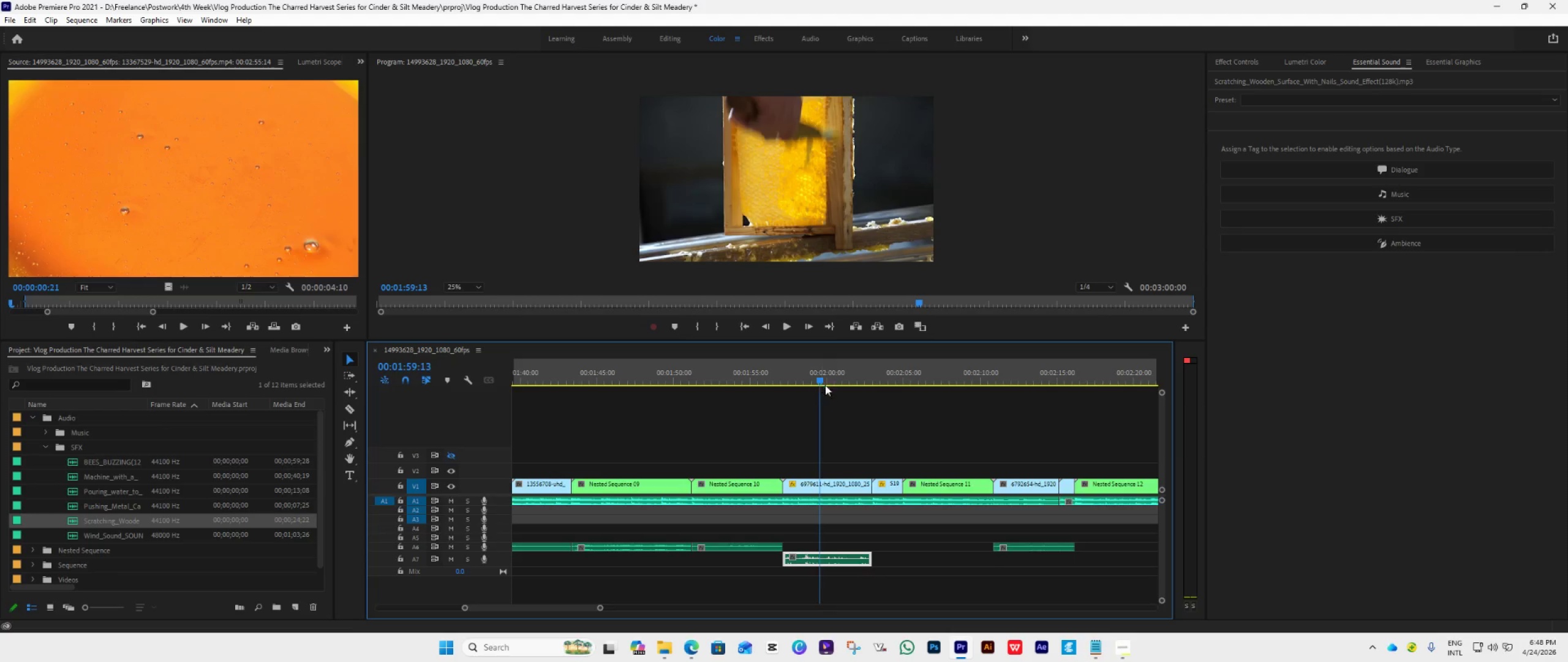 
key(Space)
 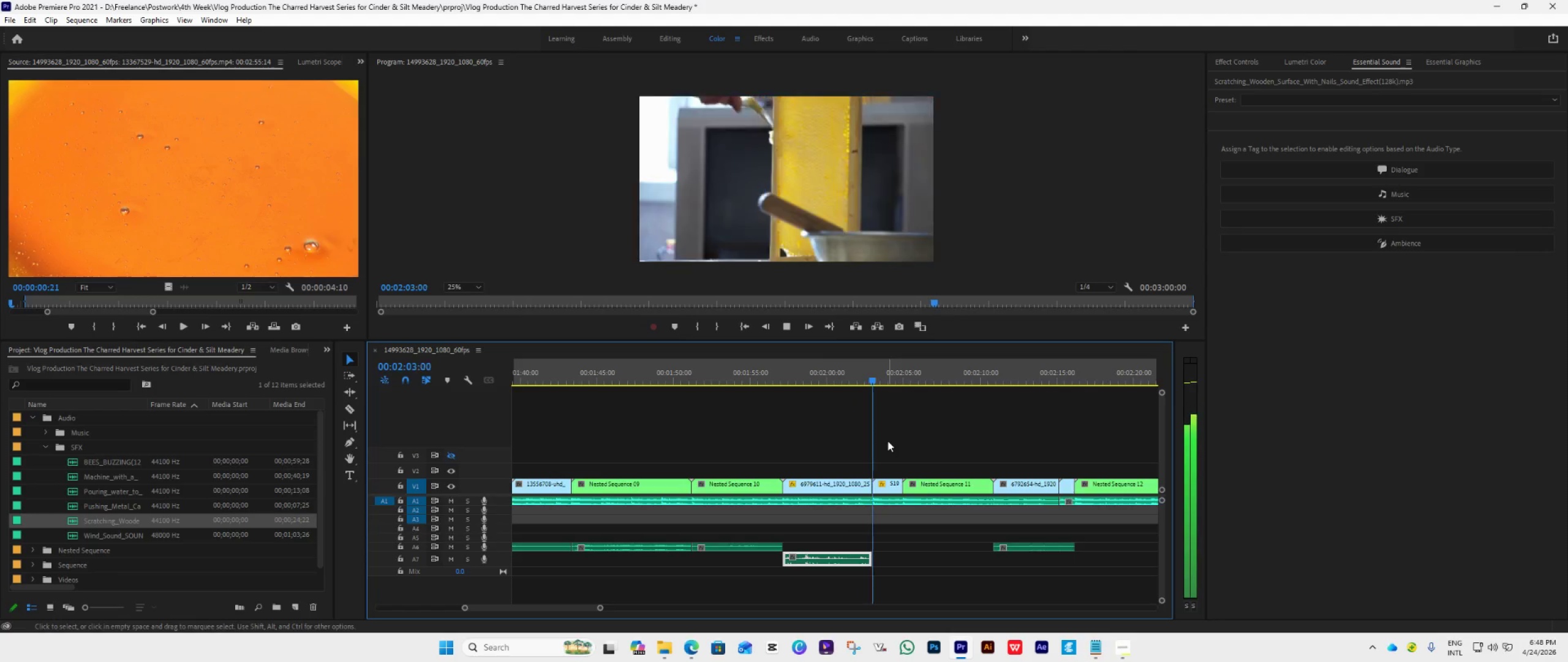 
key(Space)
 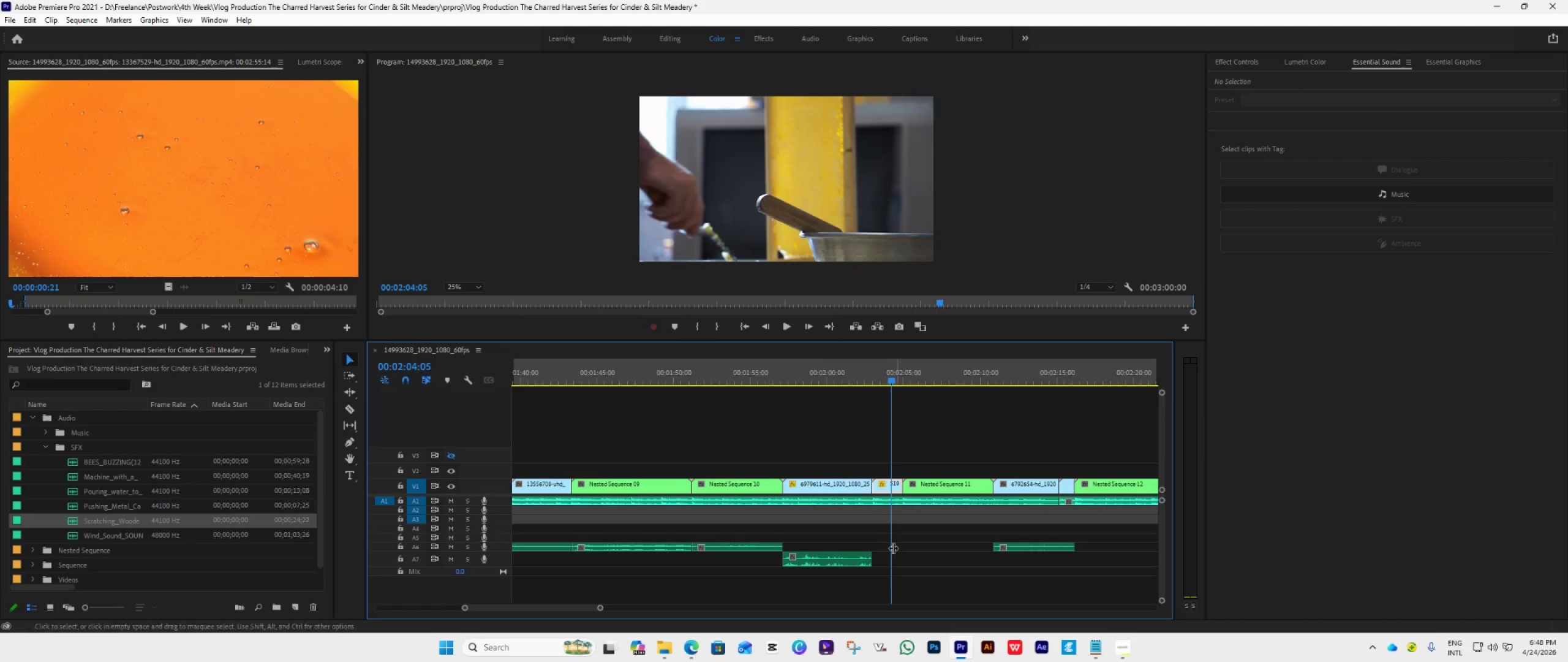 
hold_key(key=AltLeft, duration=0.59)
scroll: coordinate [886, 552], scroll_direction: up, amount: 4.0
 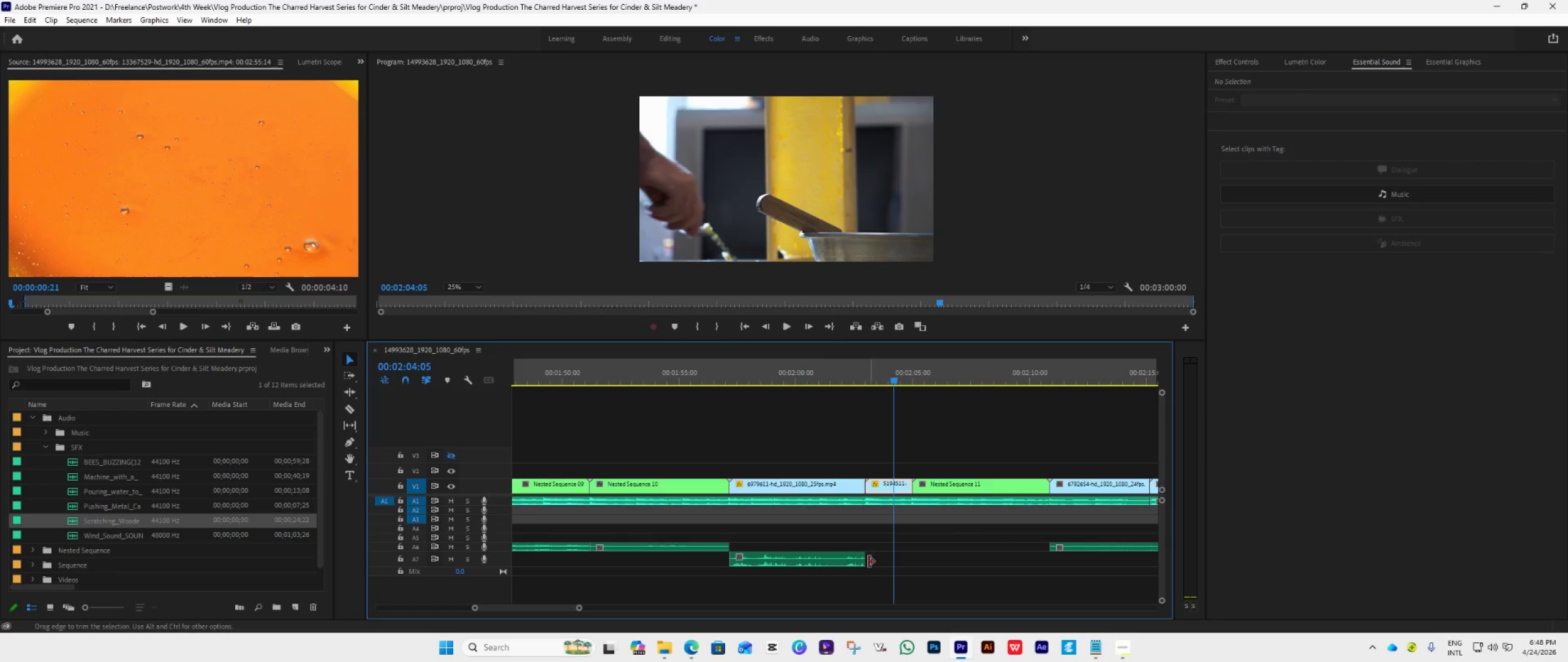 
left_click_drag(start_coordinate=[867, 561], to_coordinate=[883, 573])
 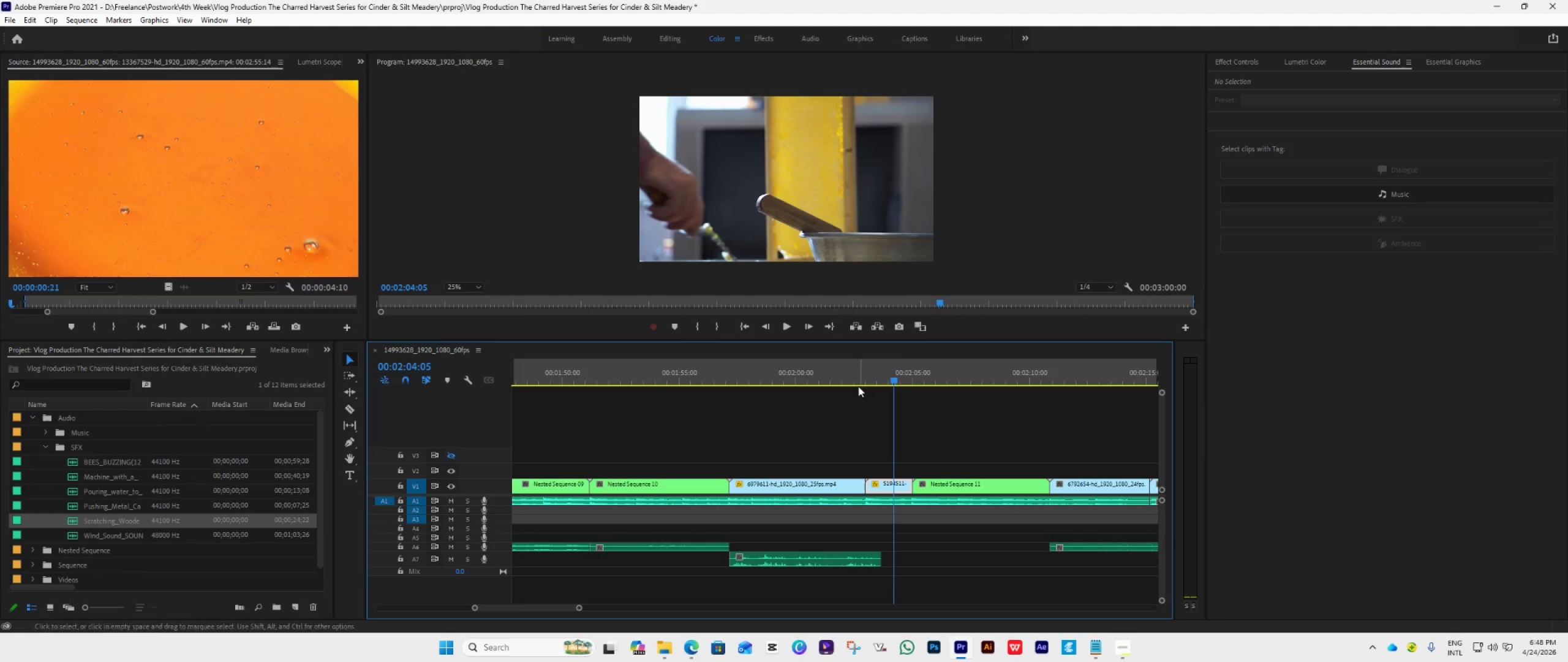 
left_click([858, 382])
 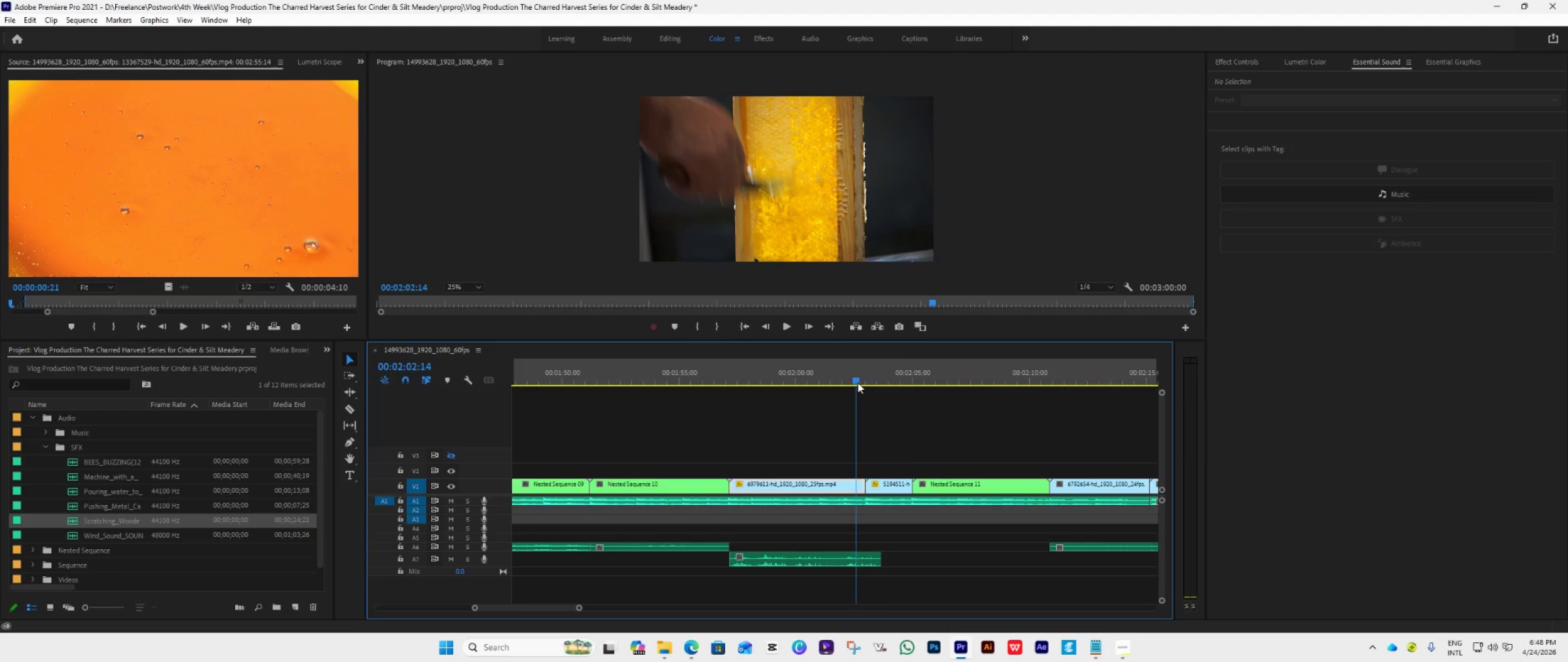 
key(Space)
 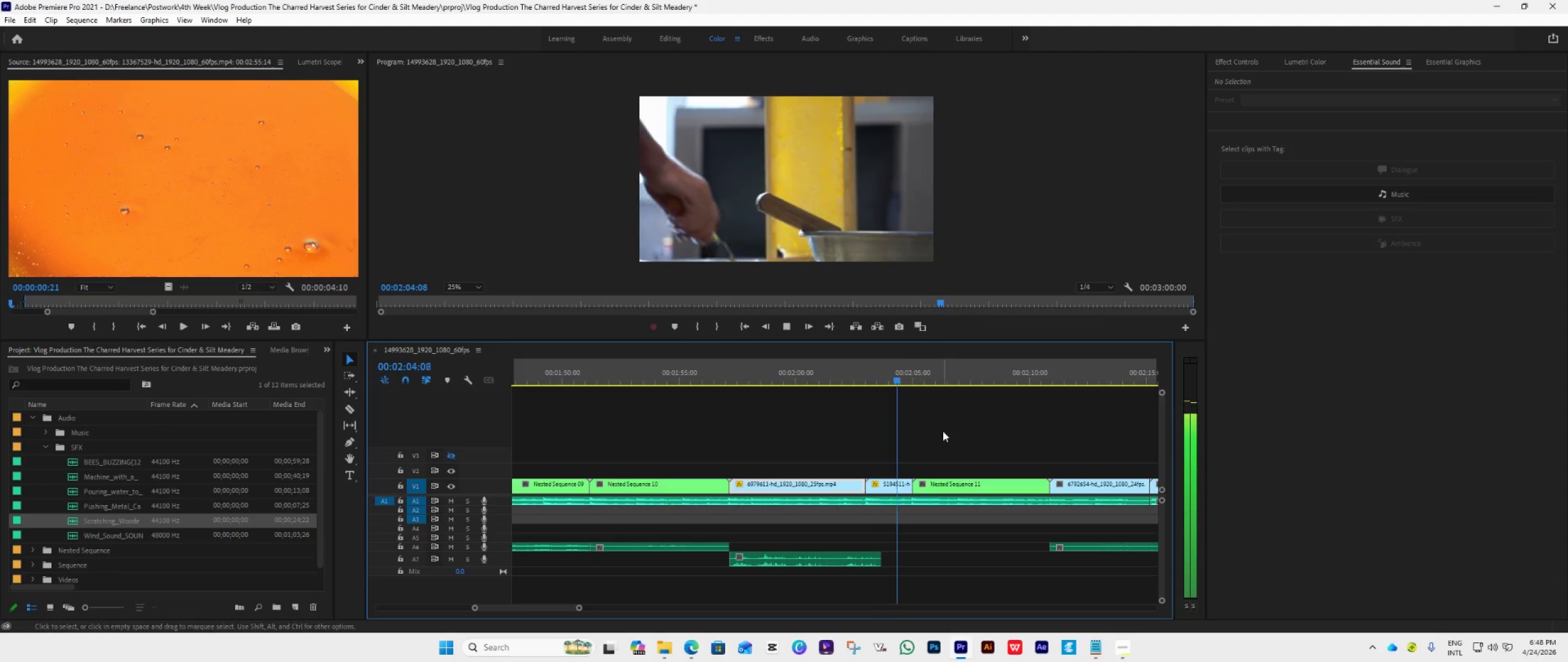 
hold_key(key=AltLeft, duration=0.53)
scroll: coordinate [950, 555], scroll_direction: down, amount: 4.0
 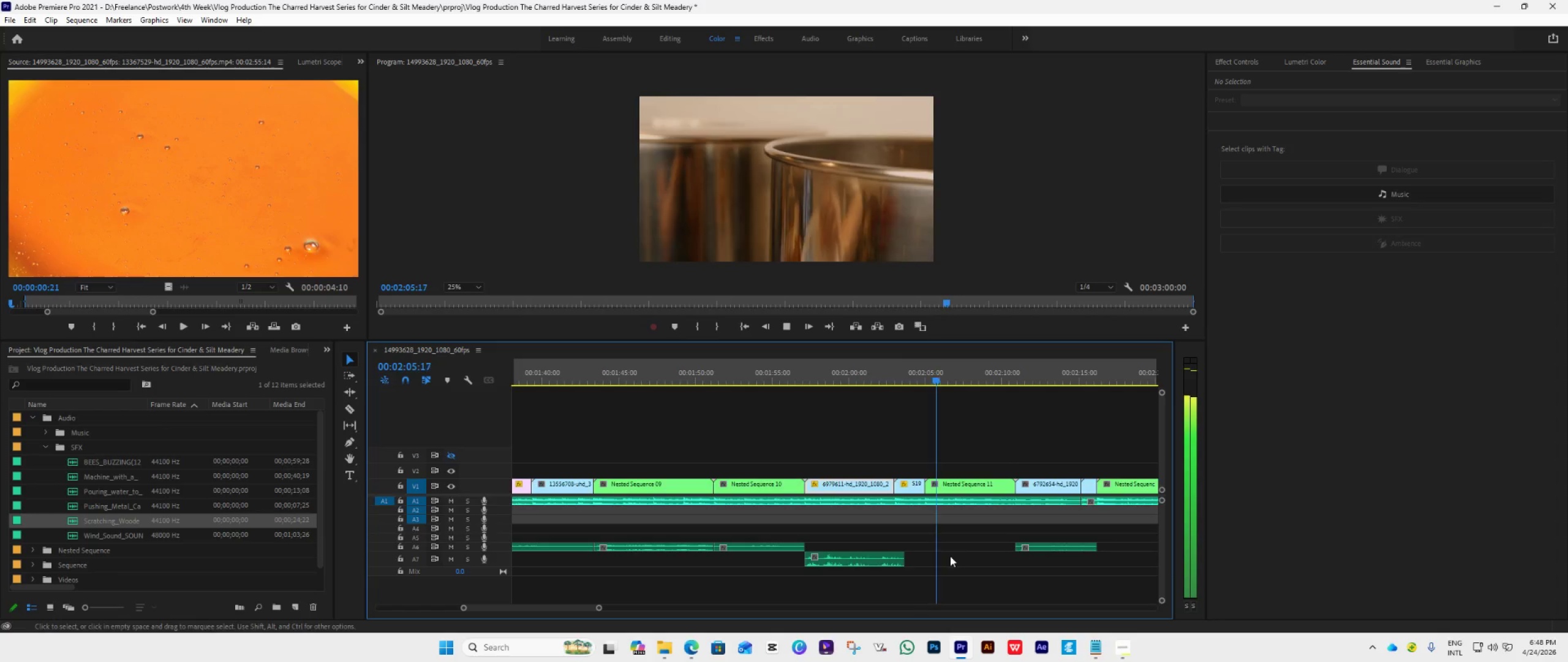 
key(Space)
 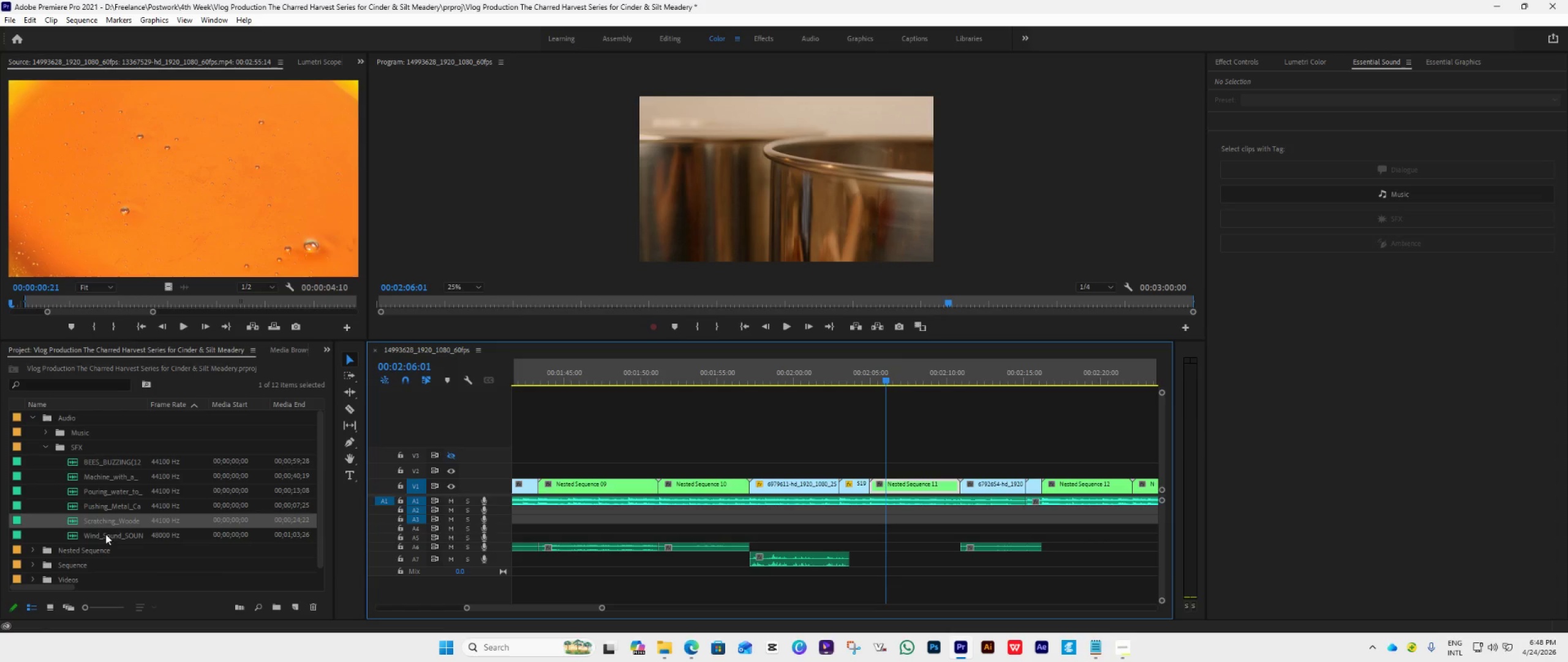 
scroll: coordinate [949, 557], scroll_direction: down, amount: 3.0
 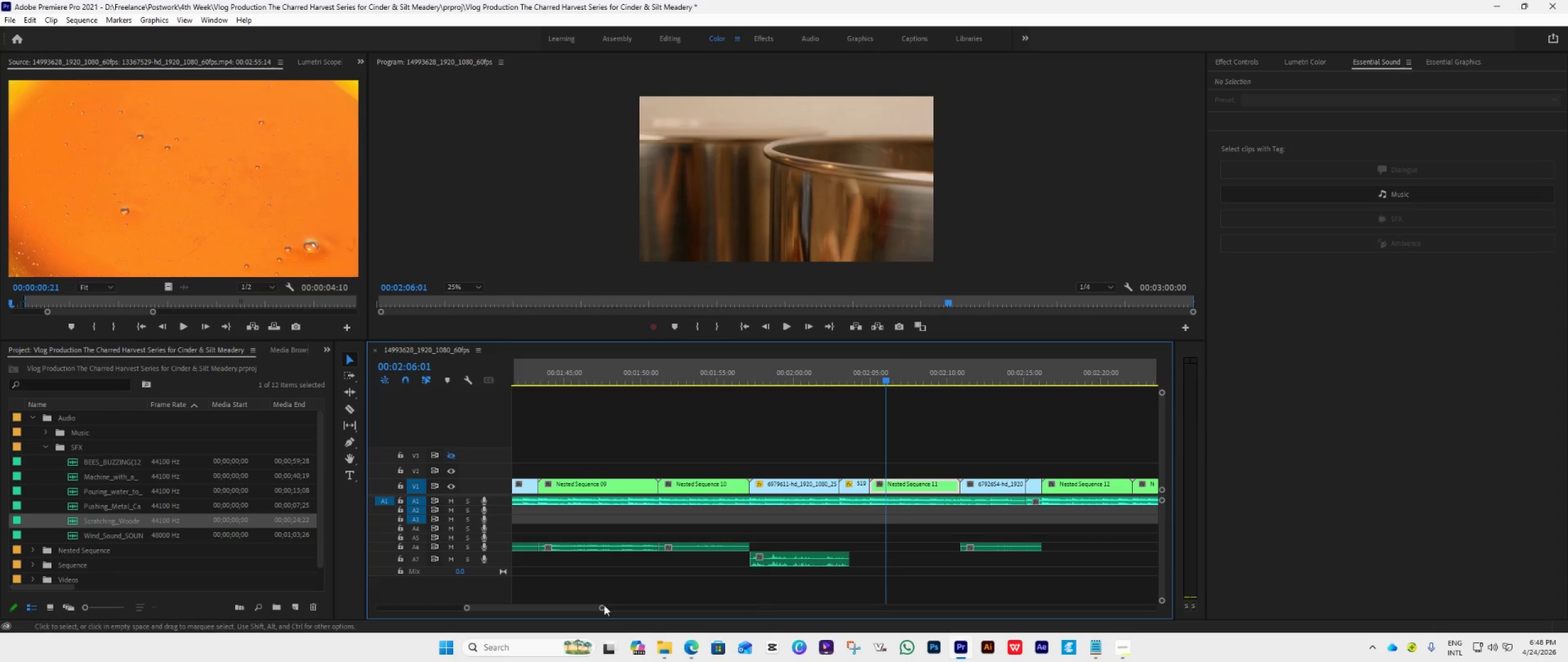 
left_click([101, 514])
 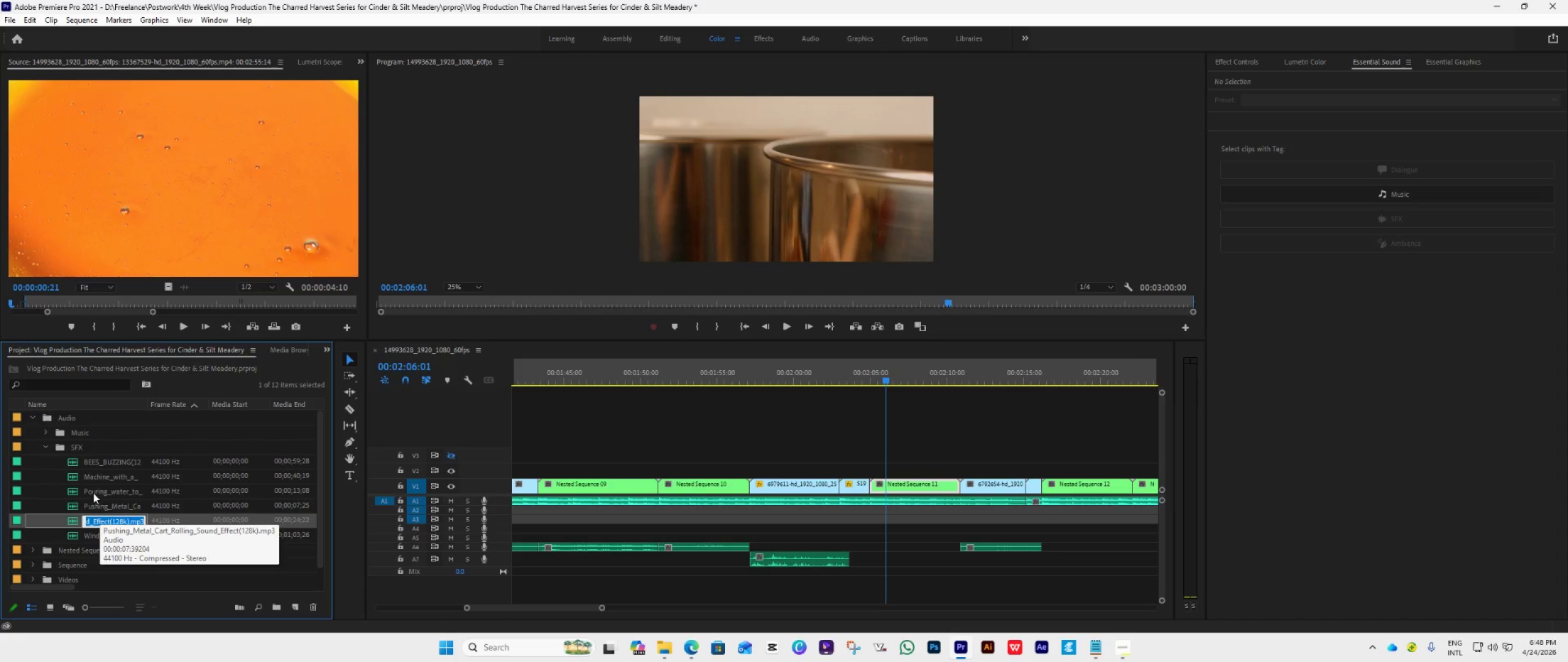 
left_click([88, 475])
 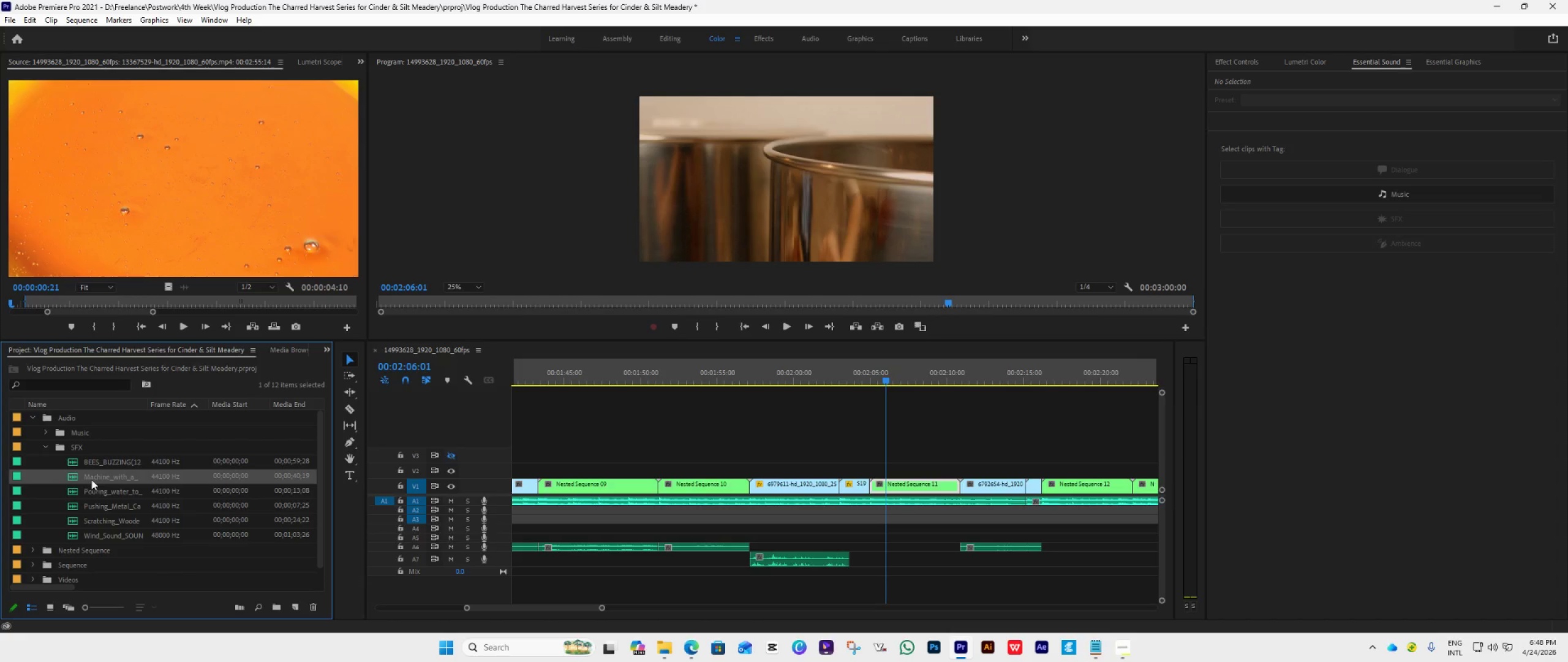 
left_click_drag(start_coordinate=[91, 479], to_coordinate=[875, 578])
 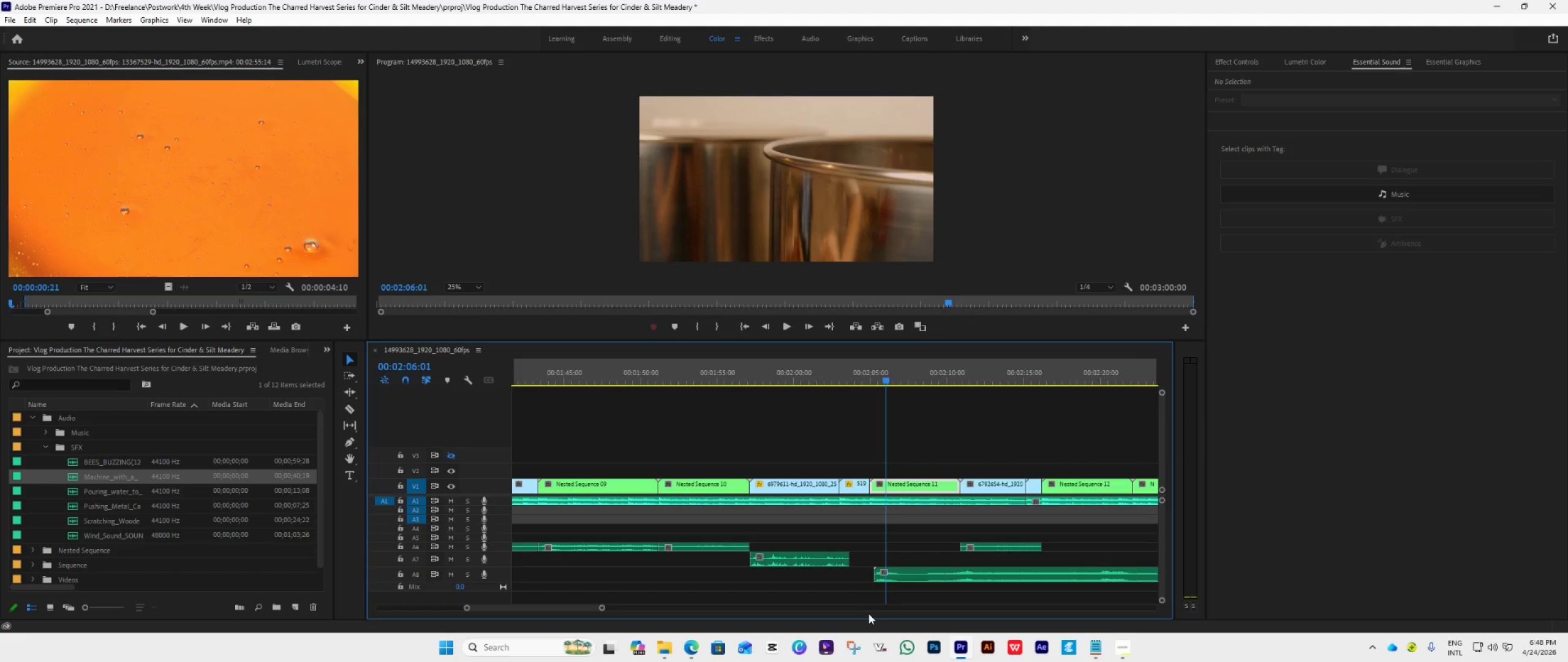 
key(Space)
 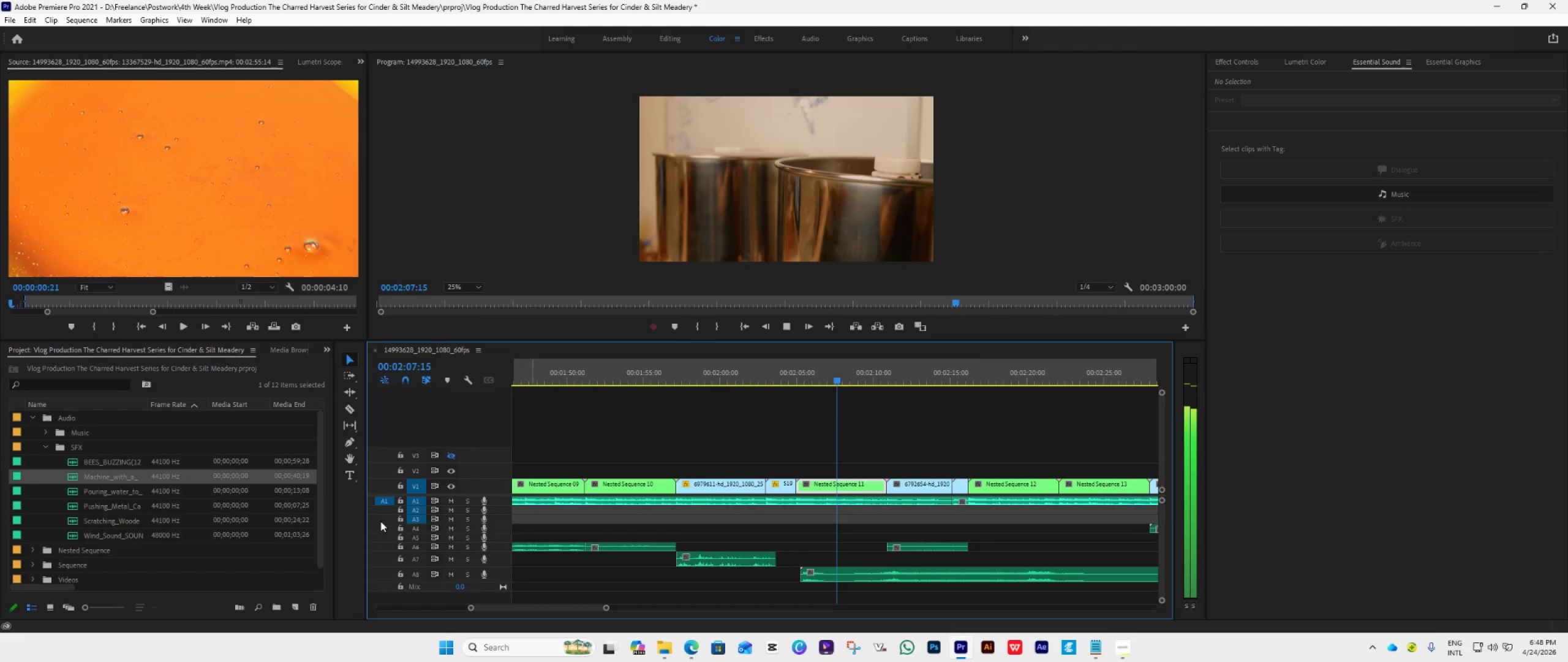 
scroll: coordinate [869, 614], scroll_direction: down, amount: 4.0
 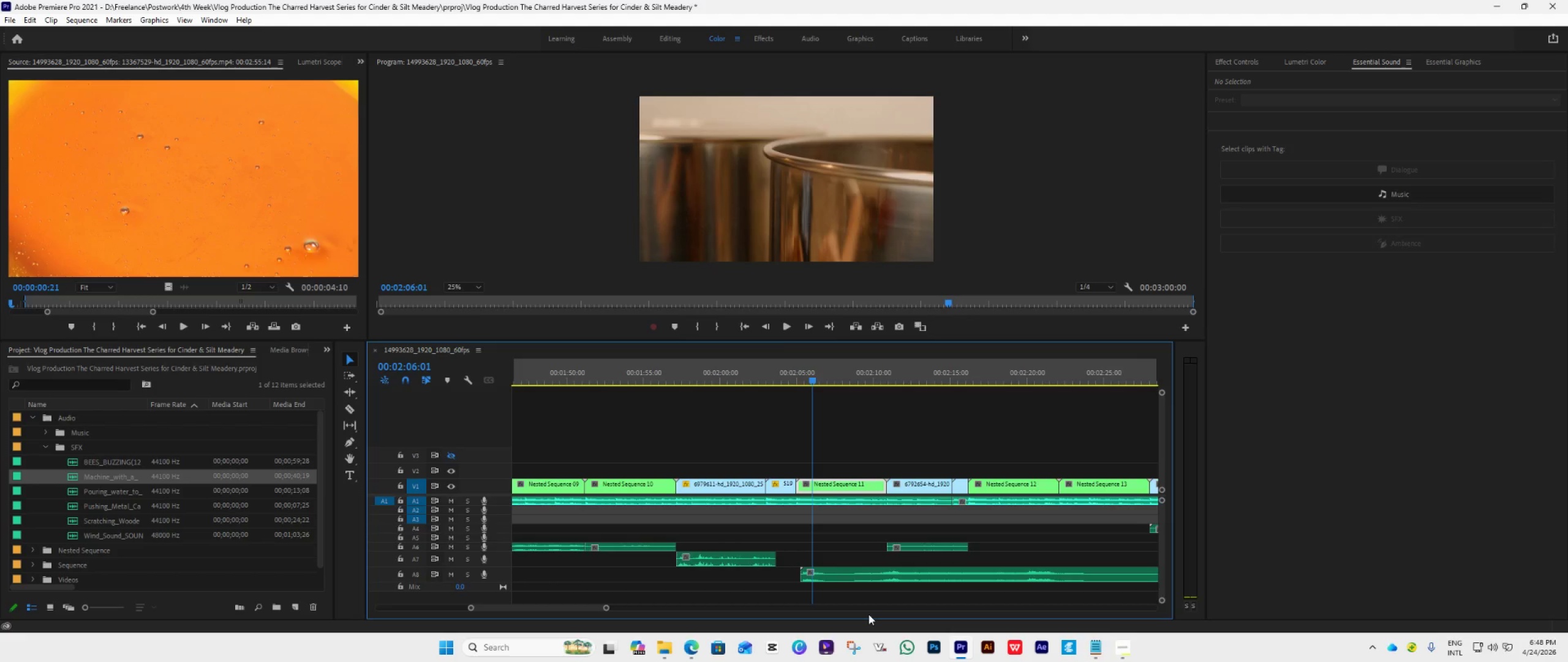 
left_click([355, 406])
 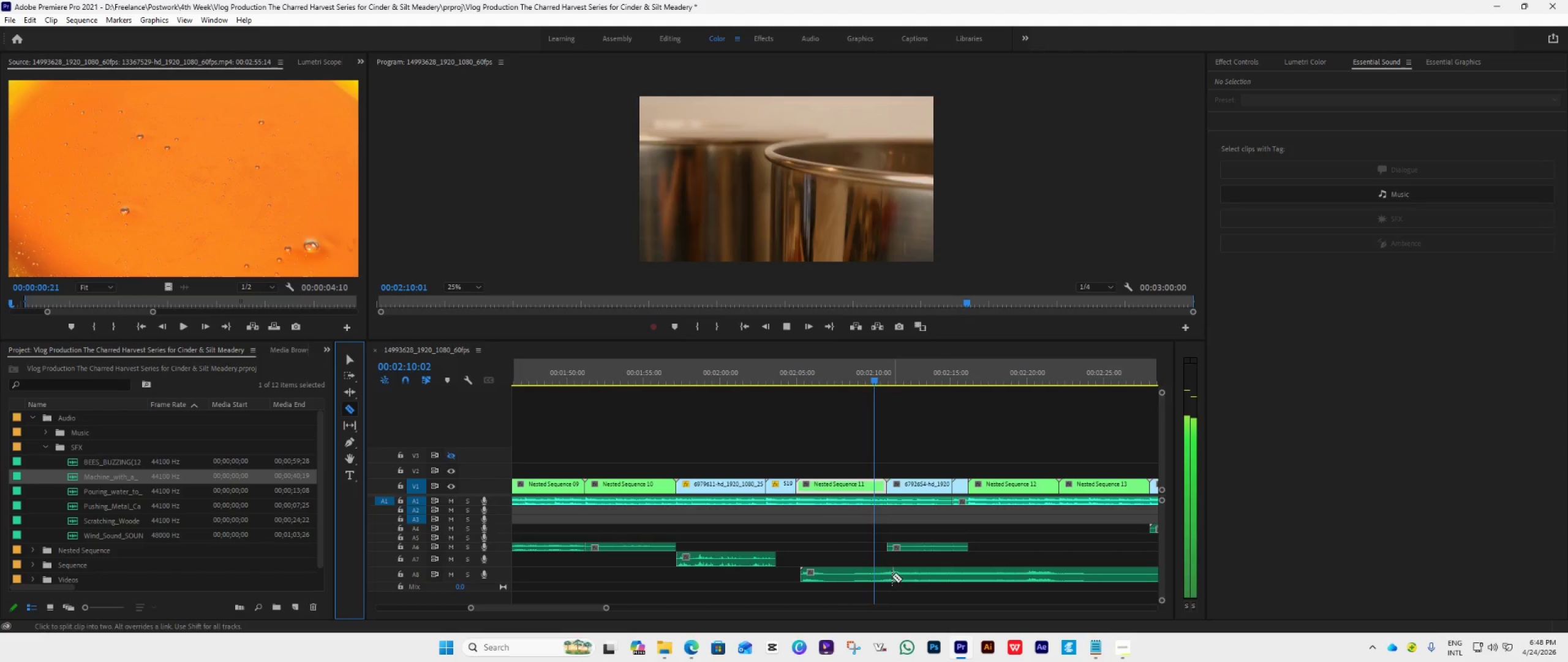 
left_click([889, 575])
 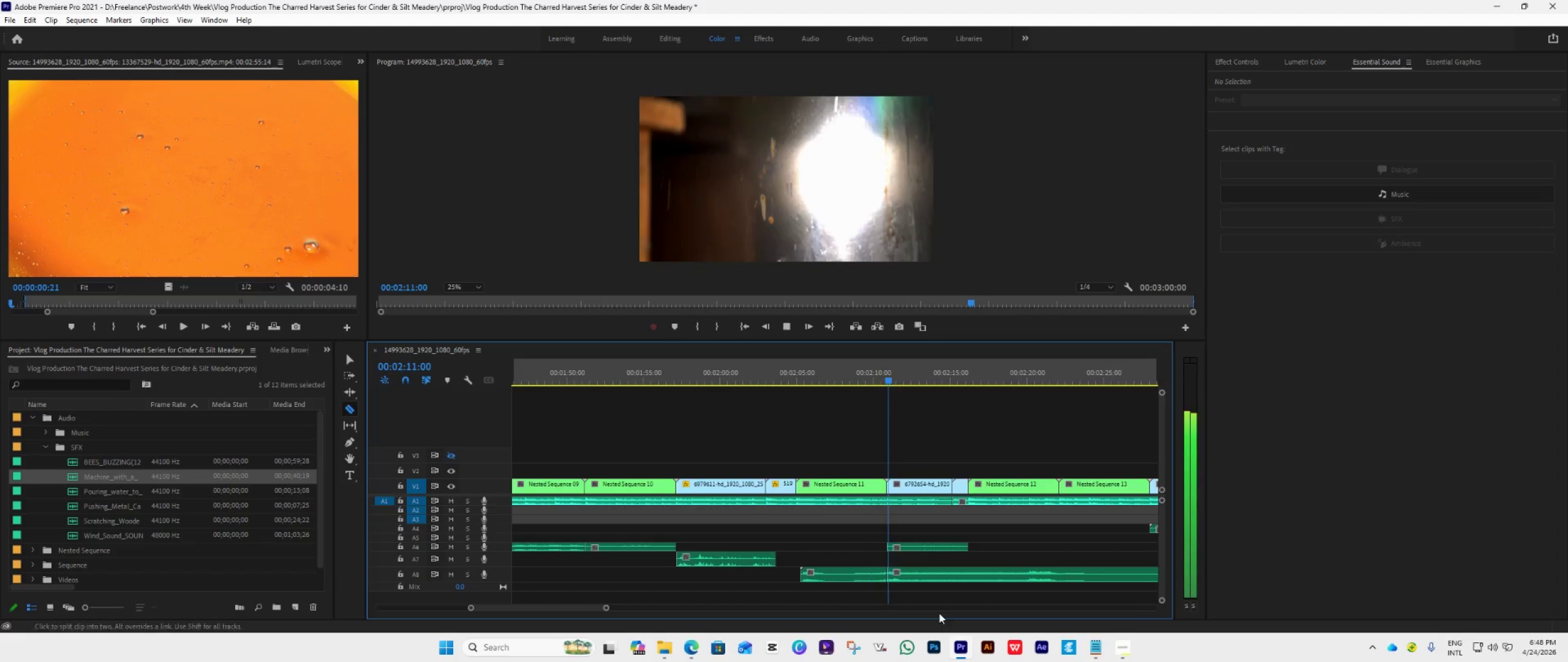 
key(Space)
 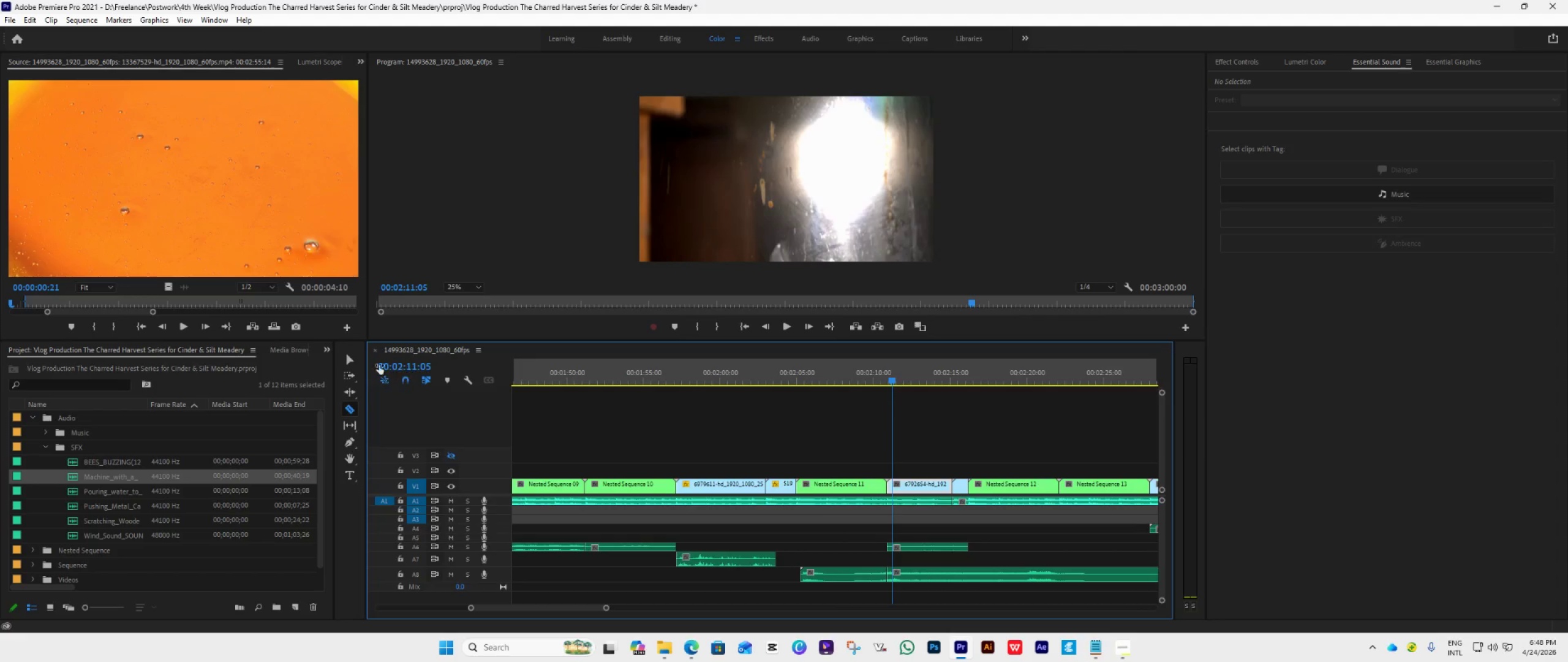 
left_click([349, 357])
 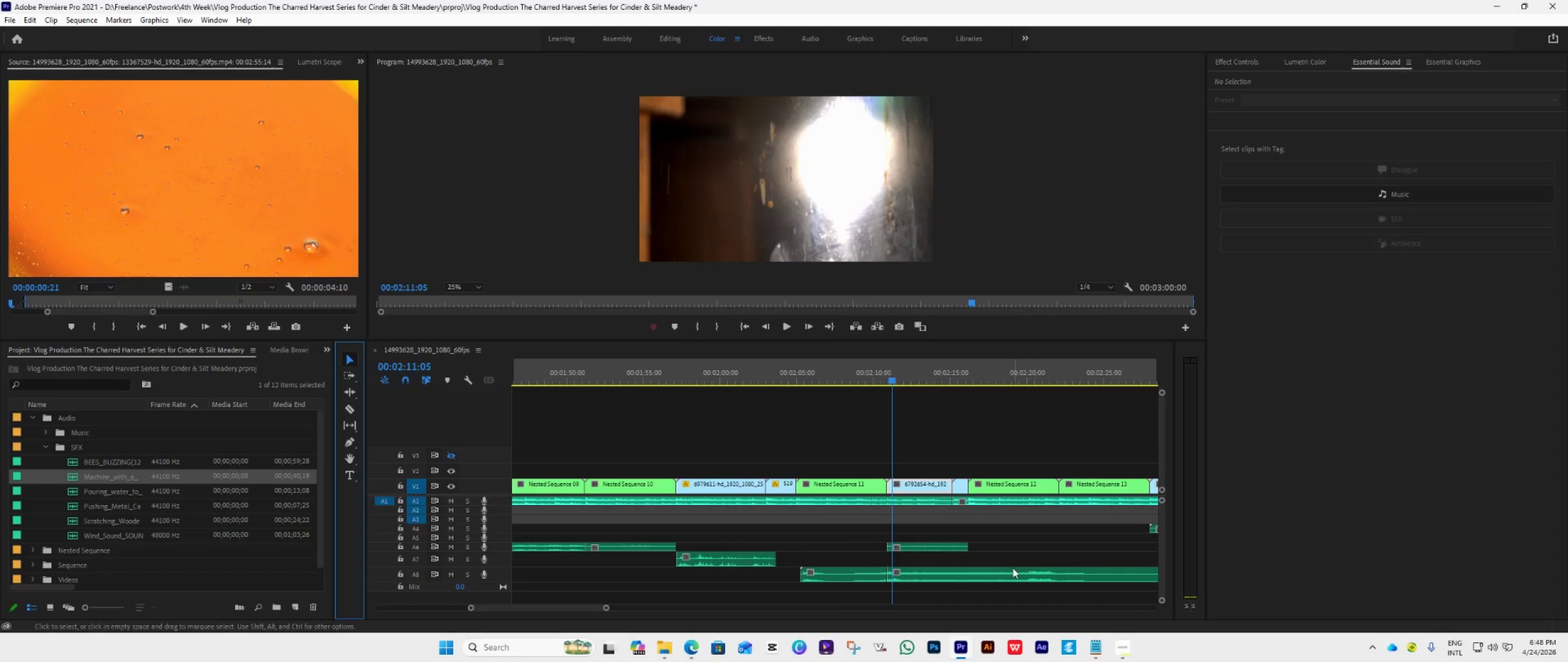 
left_click([1001, 572])
 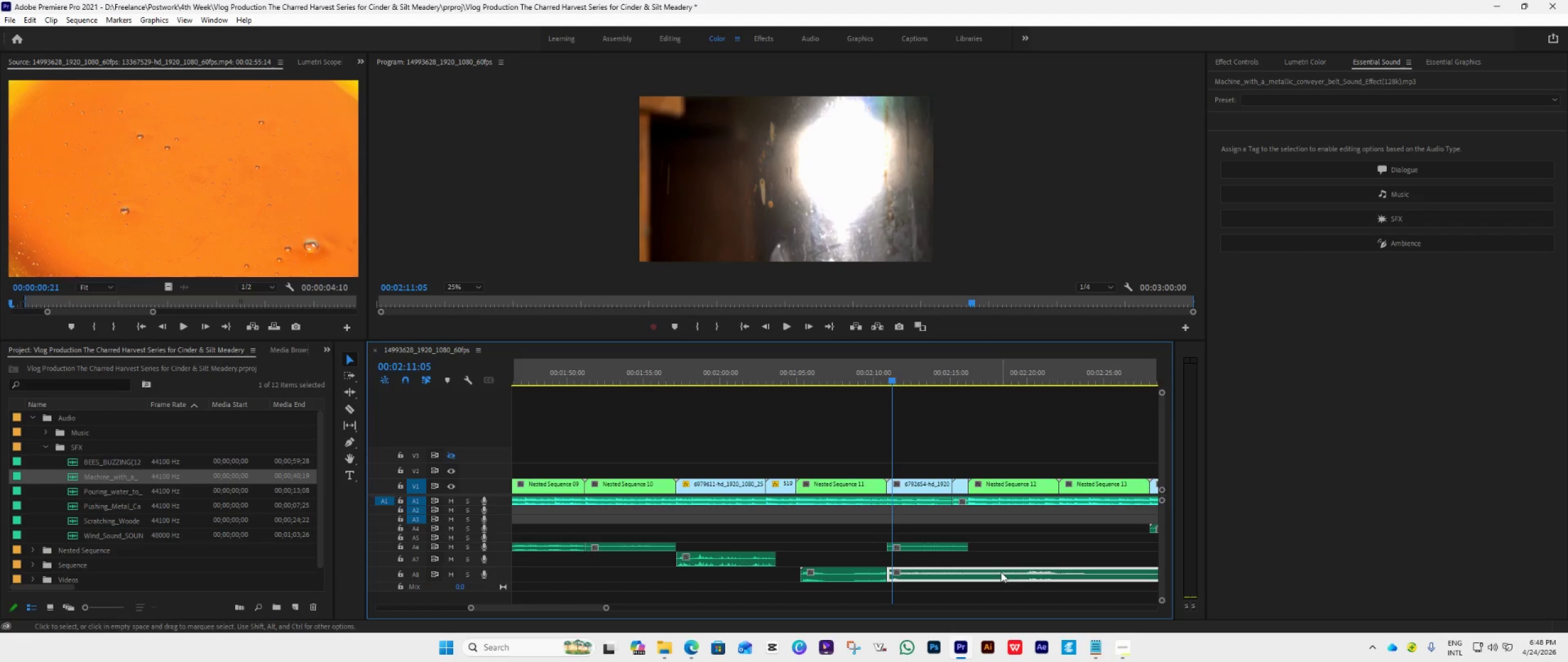 
key(Delete)
 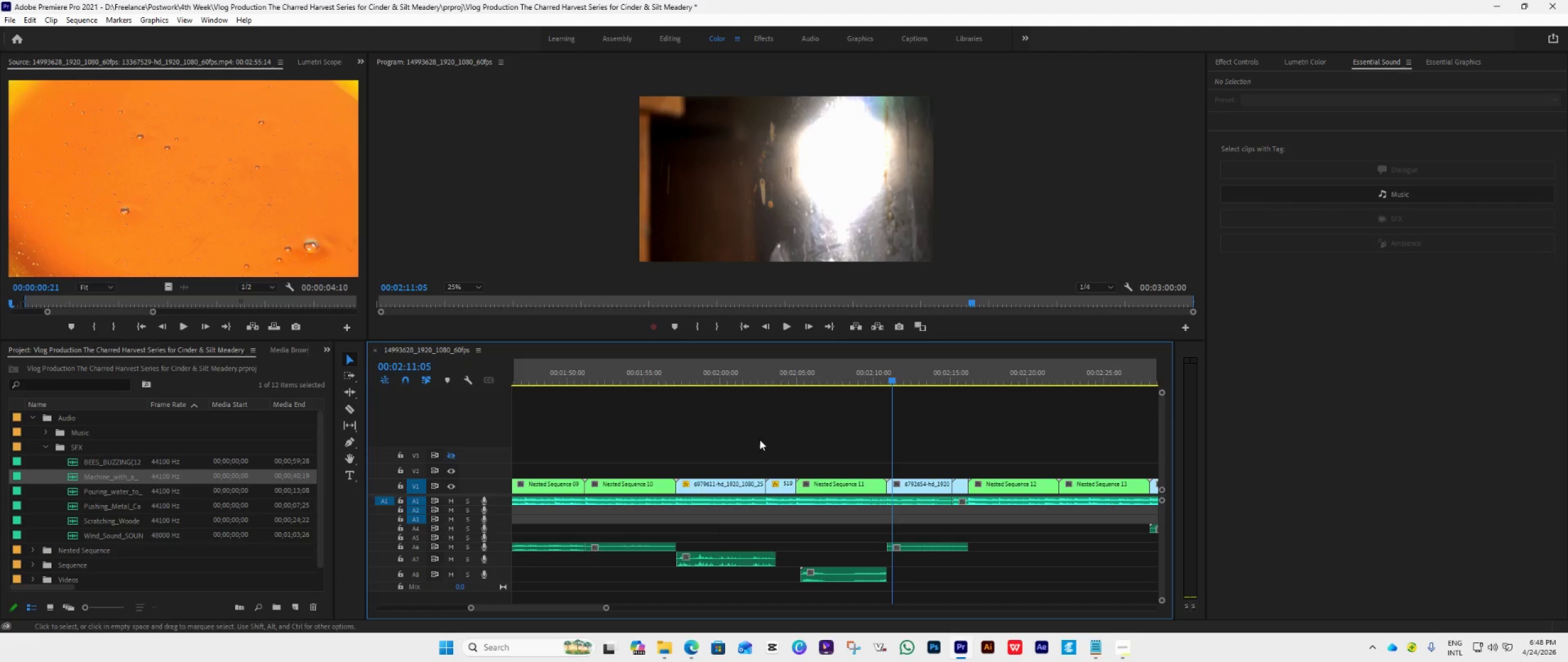 
left_click([820, 380])
 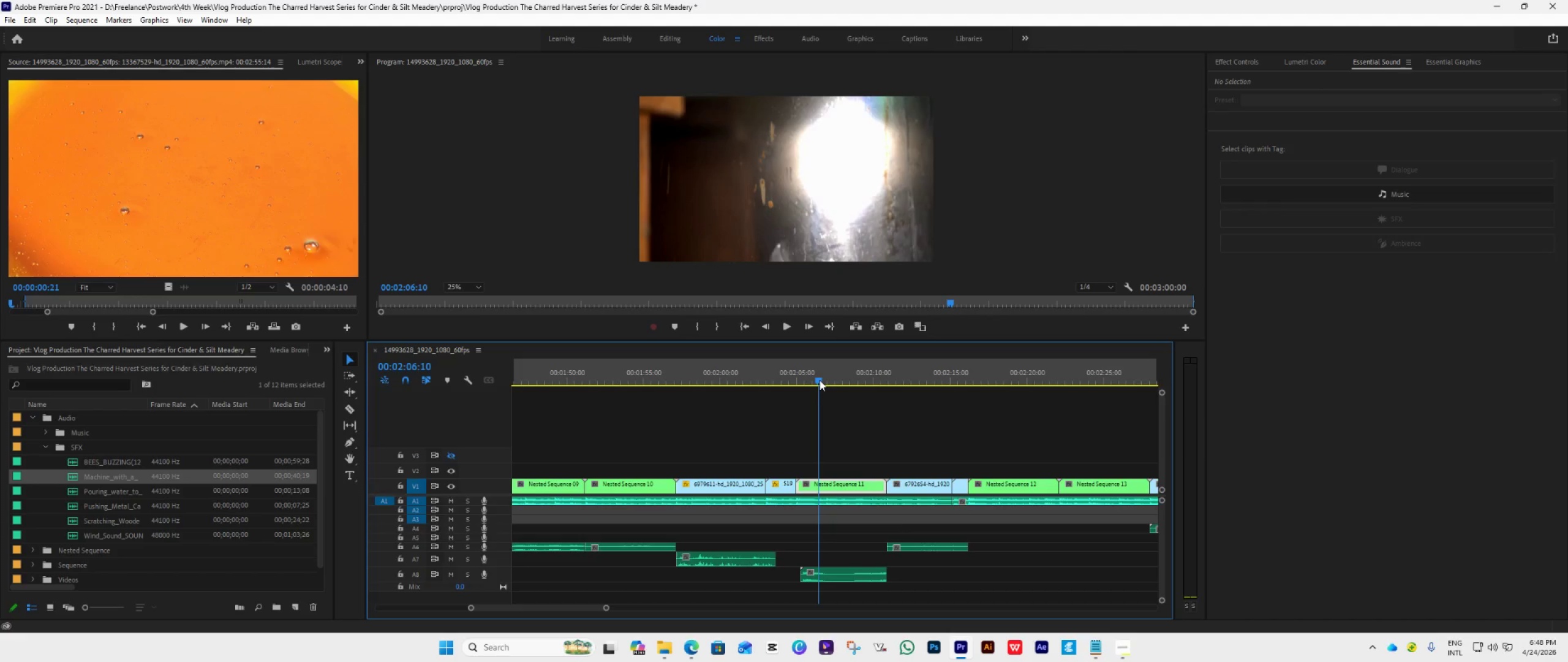 
key(Space)
 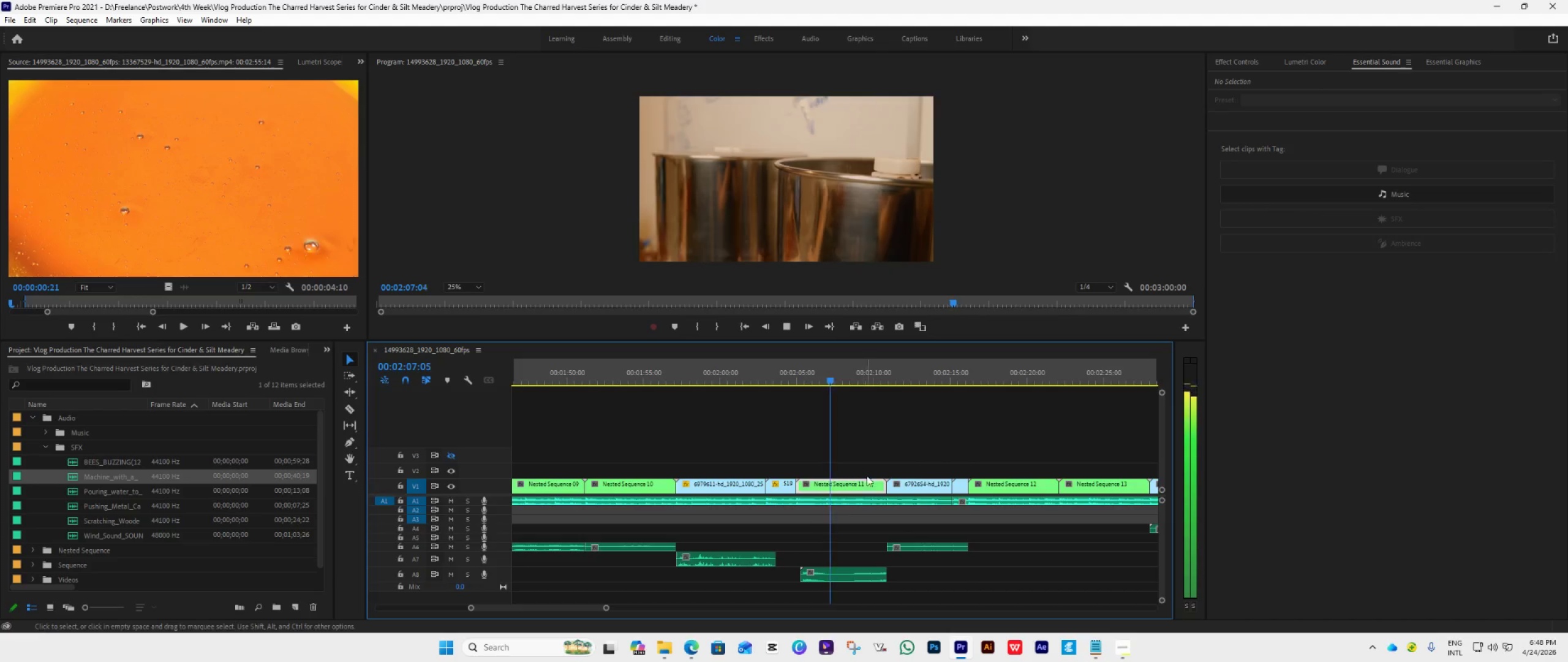 
hold_key(key=AltLeft, duration=0.34)
scroll: coordinate [882, 515], scroll_direction: down, amount: 6.0
 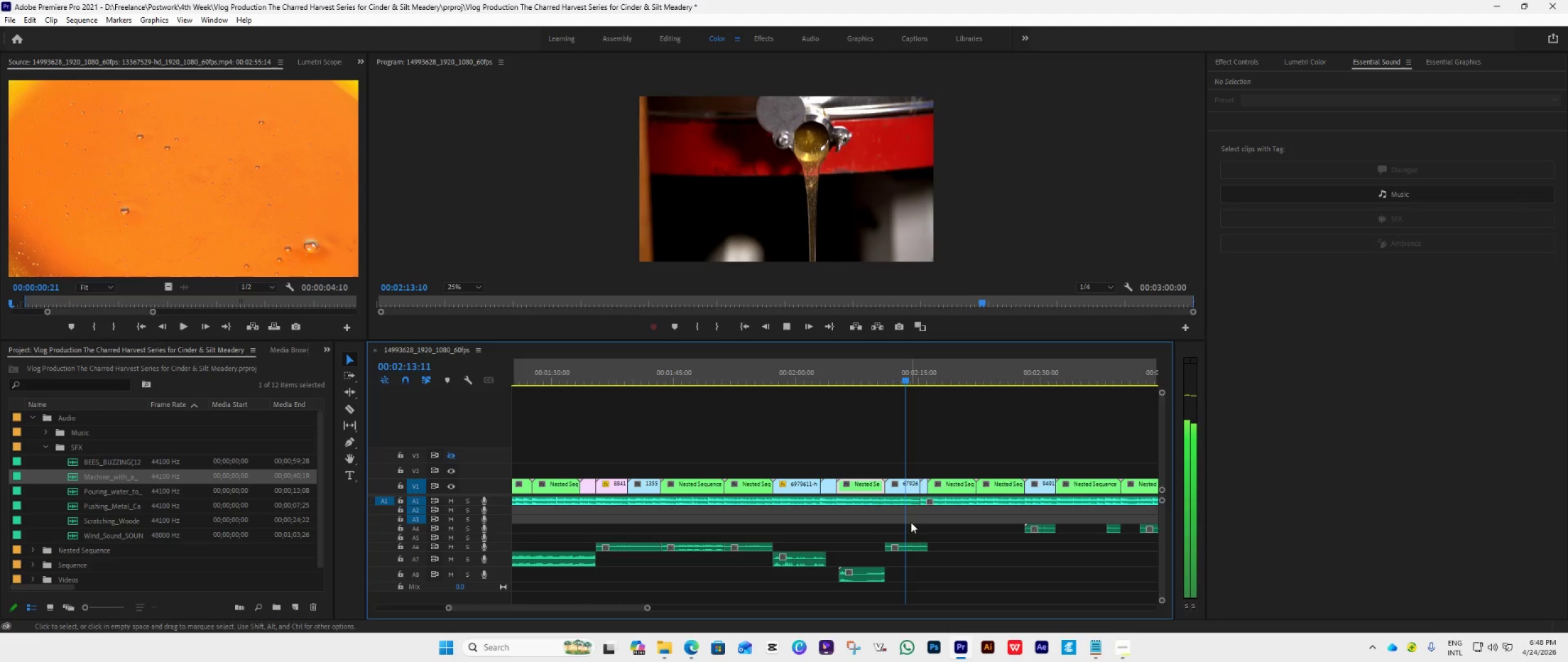 
wait(6.75)
 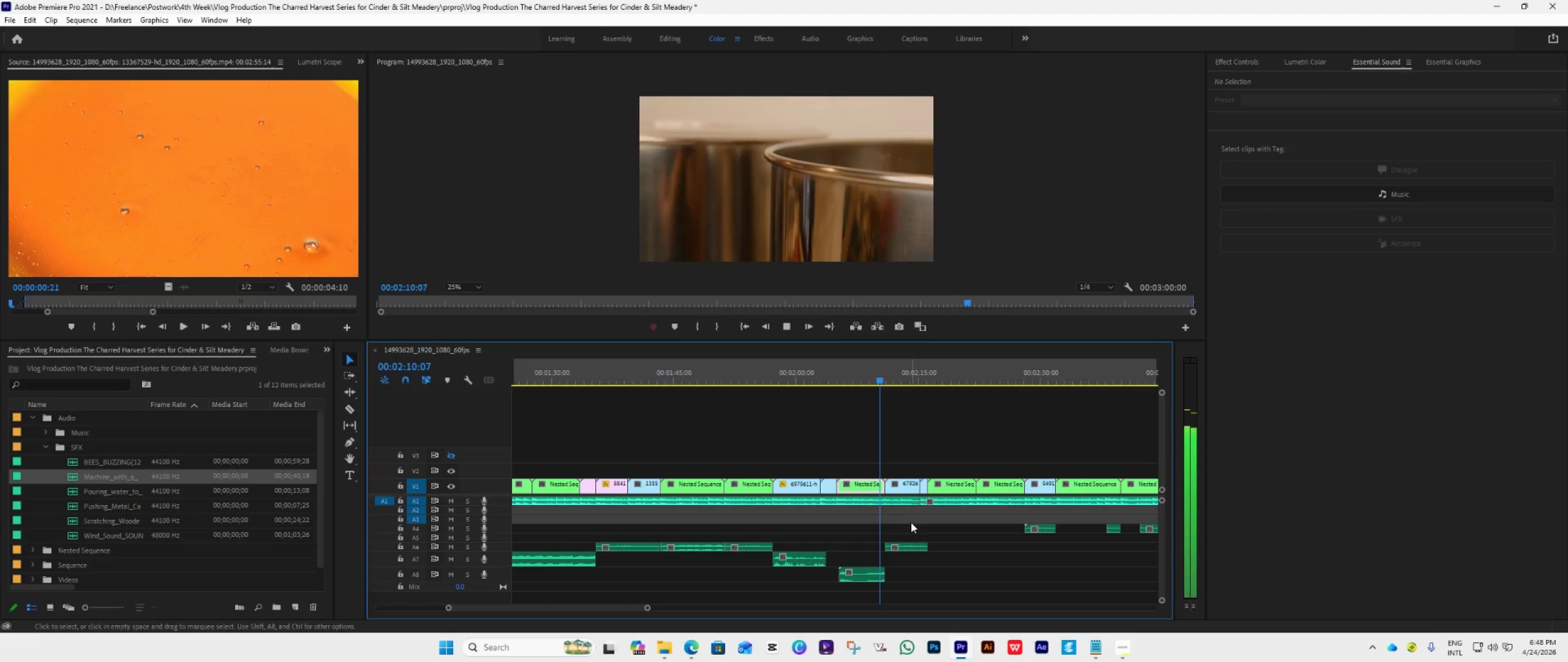 
scroll: coordinate [911, 522], scroll_direction: down, amount: 4.0
 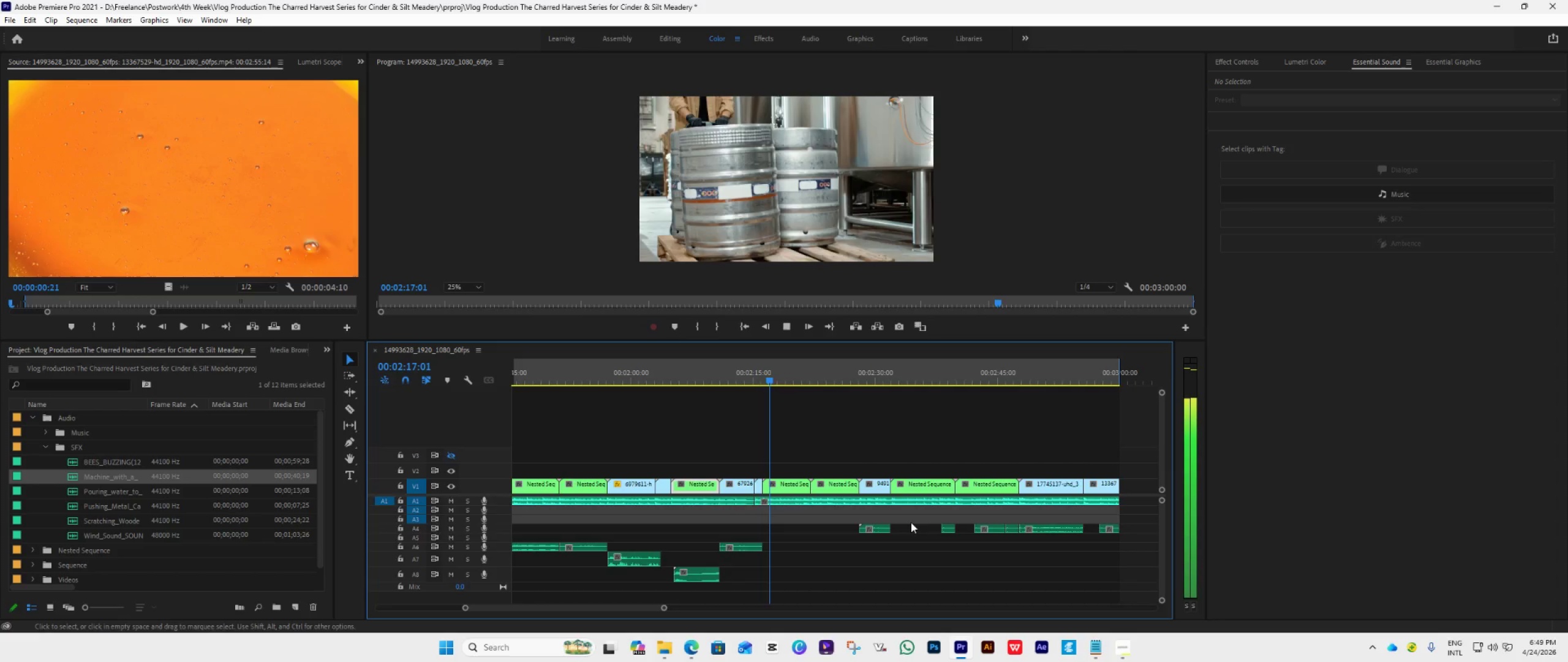 
key(Space)
 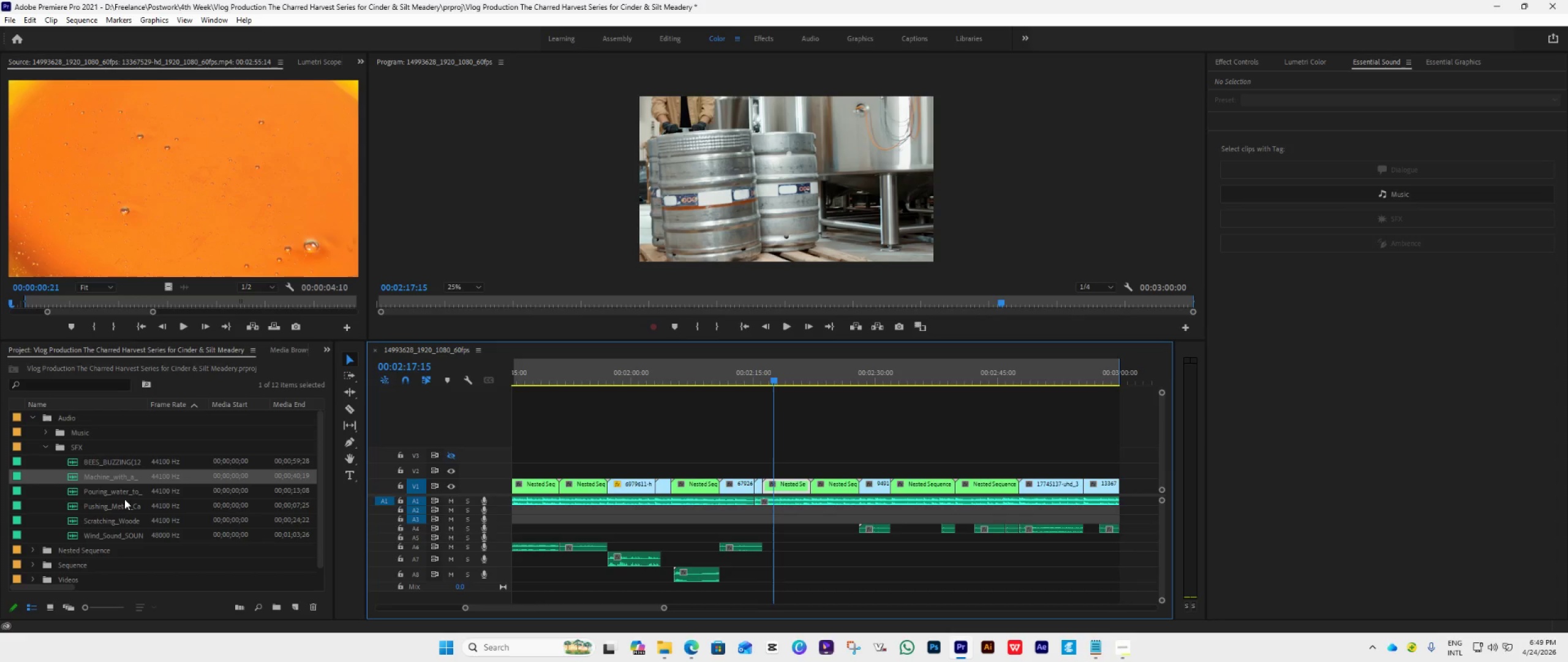 
left_click([101, 505])
 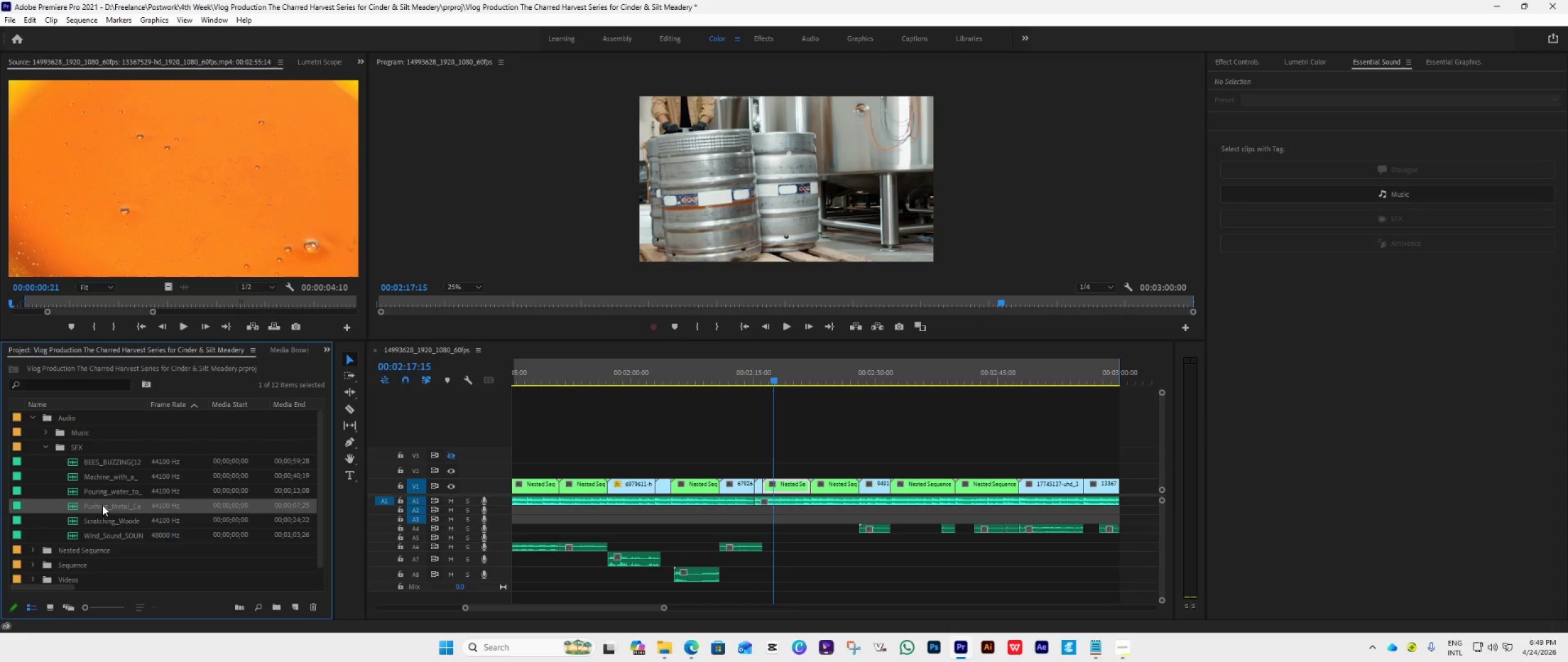 
left_click_drag(start_coordinate=[105, 506], to_coordinate=[763, 552])
 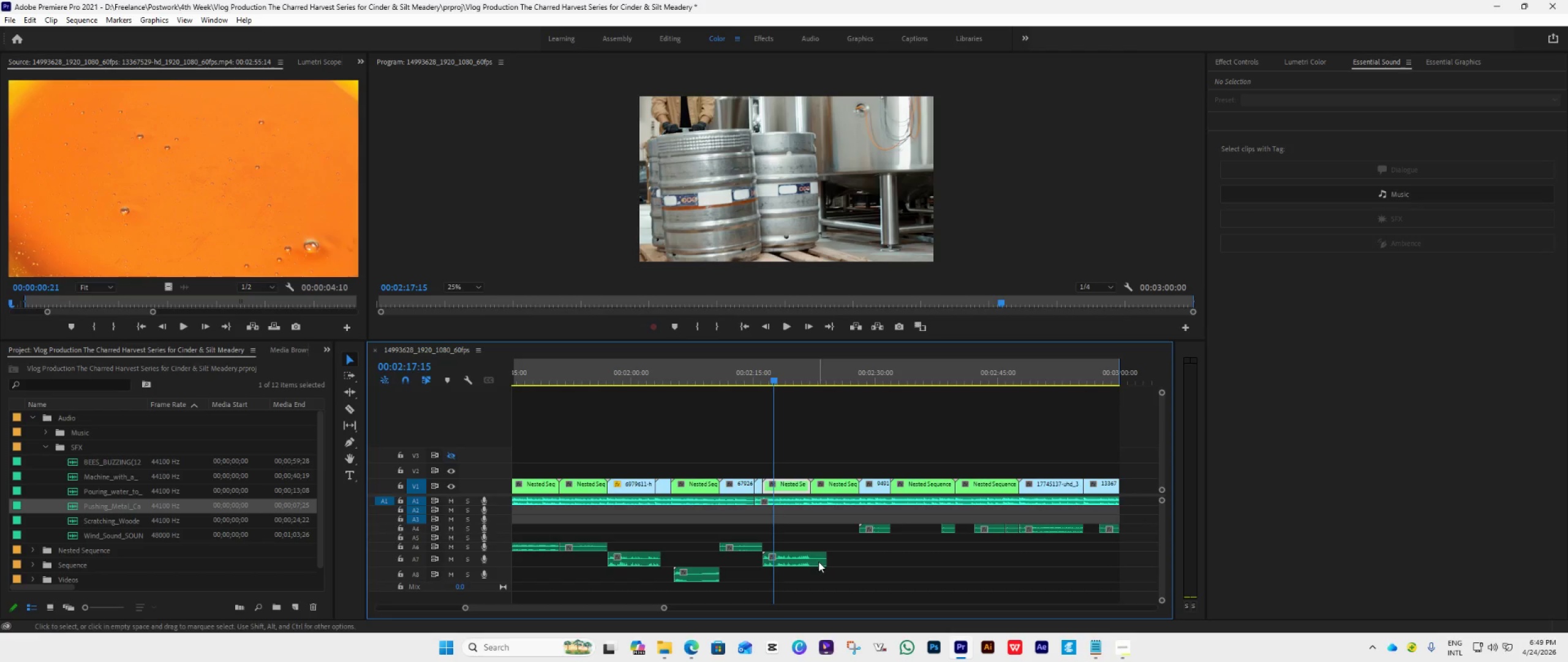 
key(Space)
 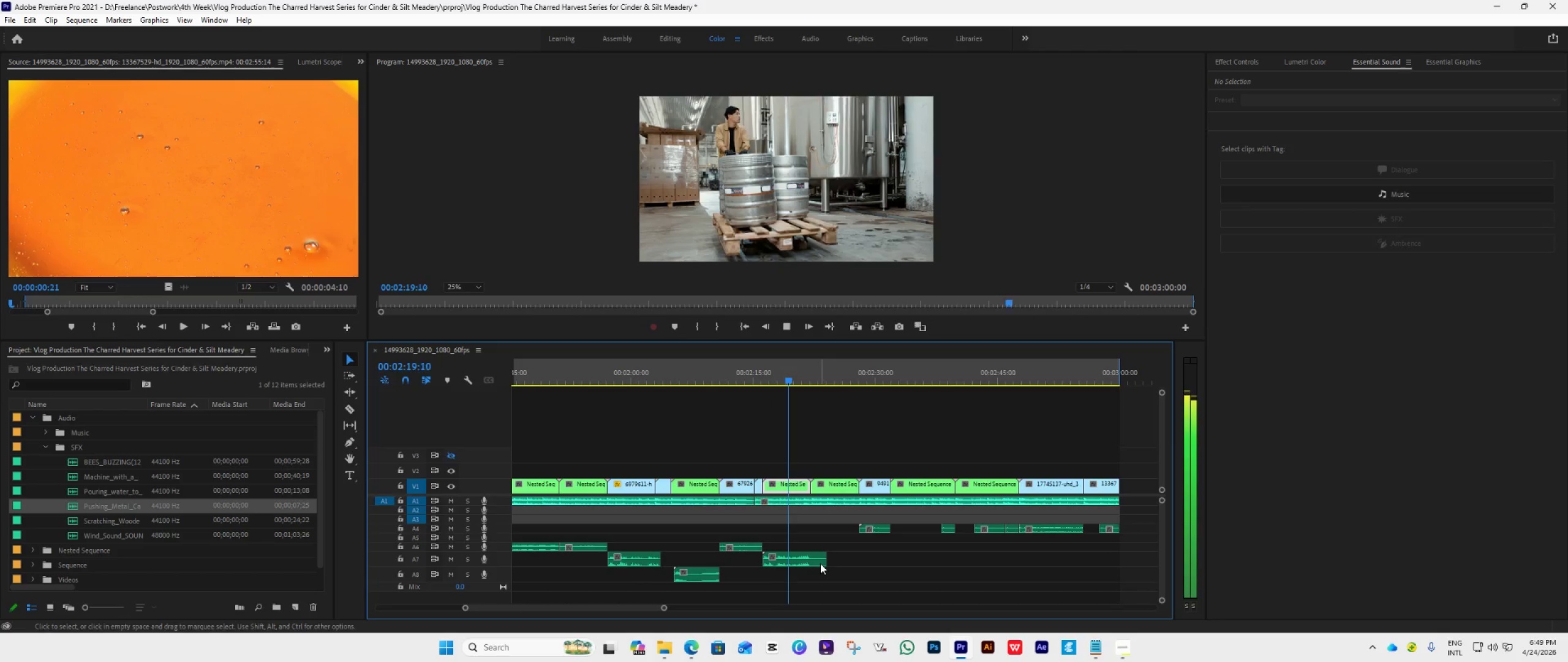 
key(Space)
 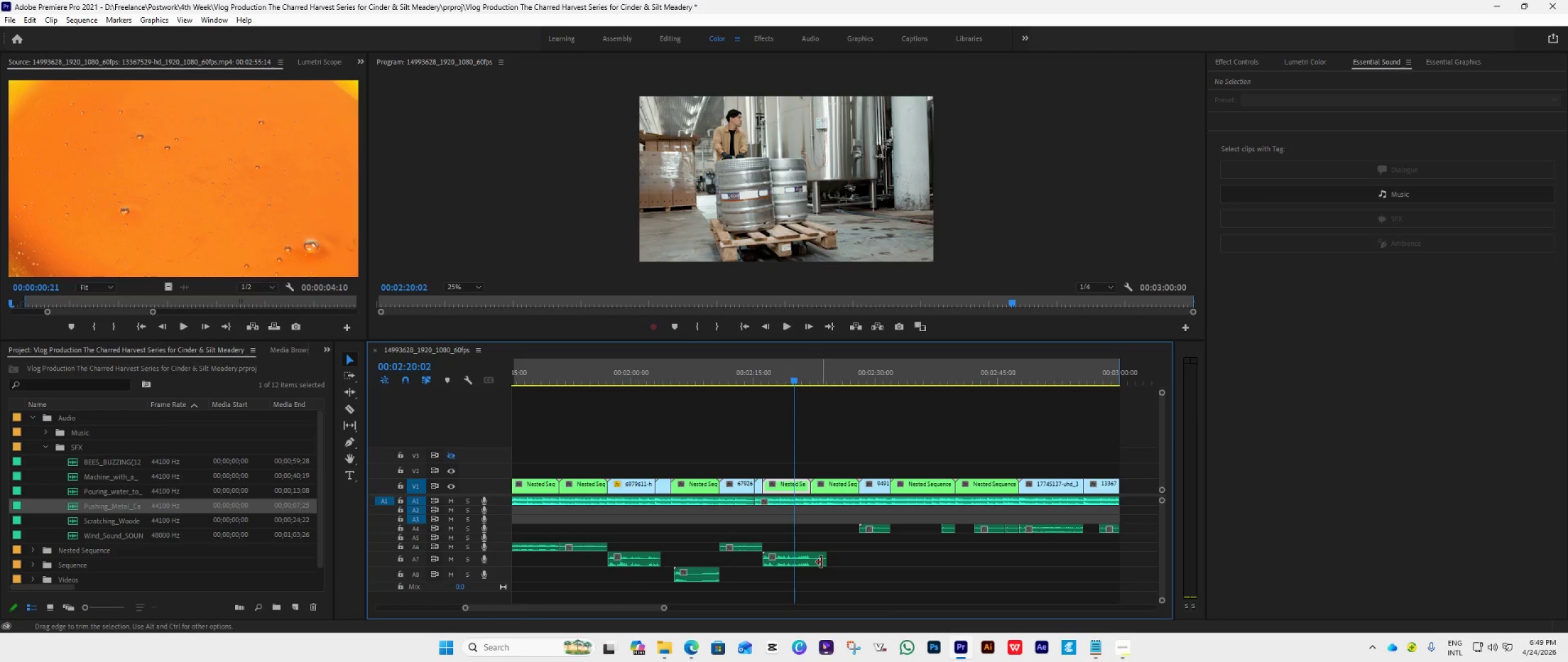 
left_click_drag(start_coordinate=[821, 562], to_coordinate=[808, 570])
 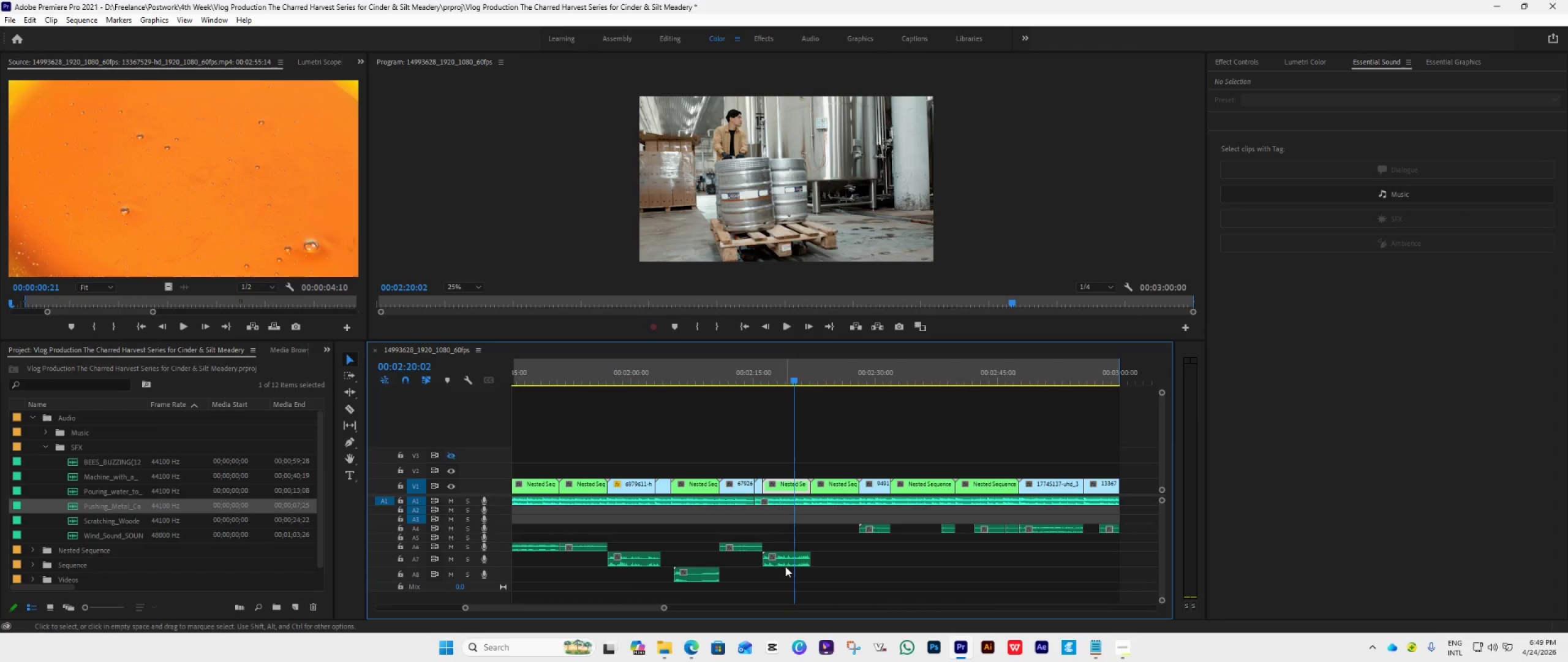 
key(Space)
 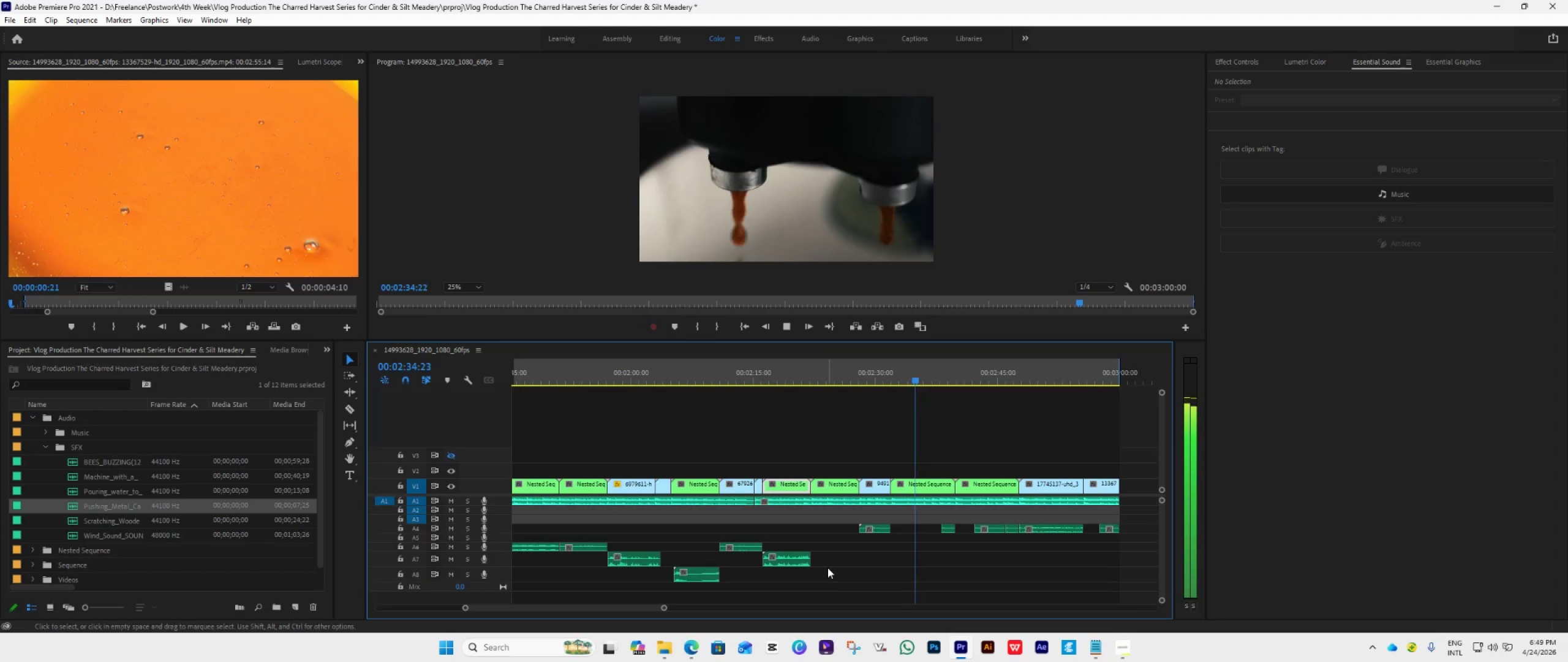 
wait(19.92)
 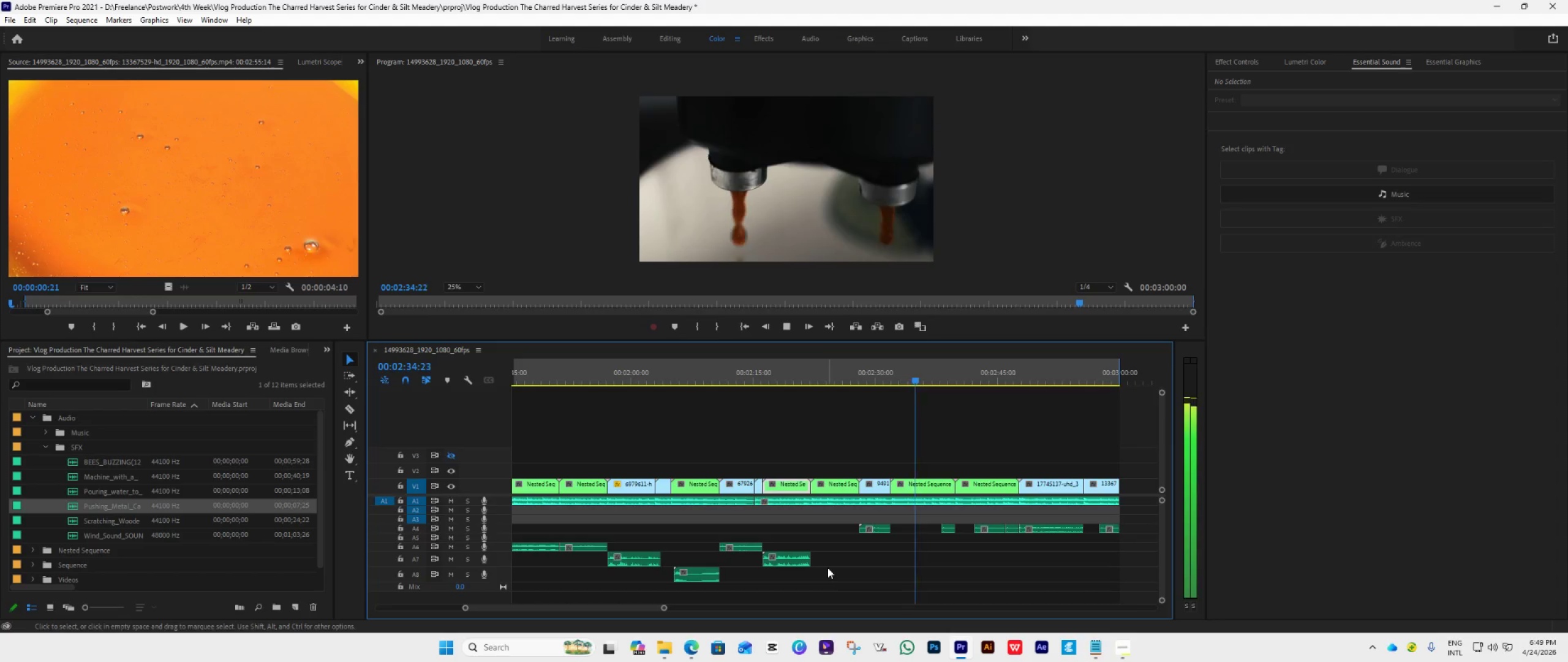 
key(Space)
 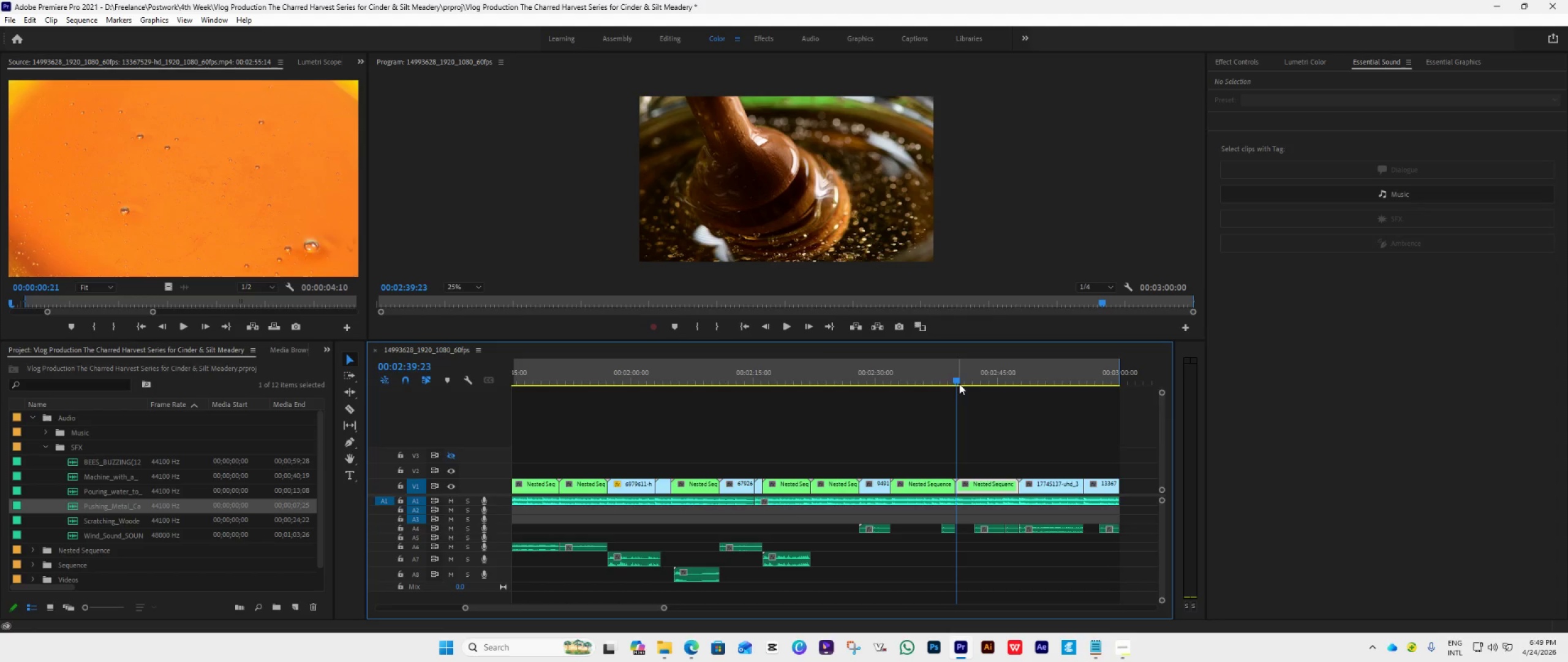 
left_click_drag(start_coordinate=[959, 384], to_coordinate=[925, 420])
 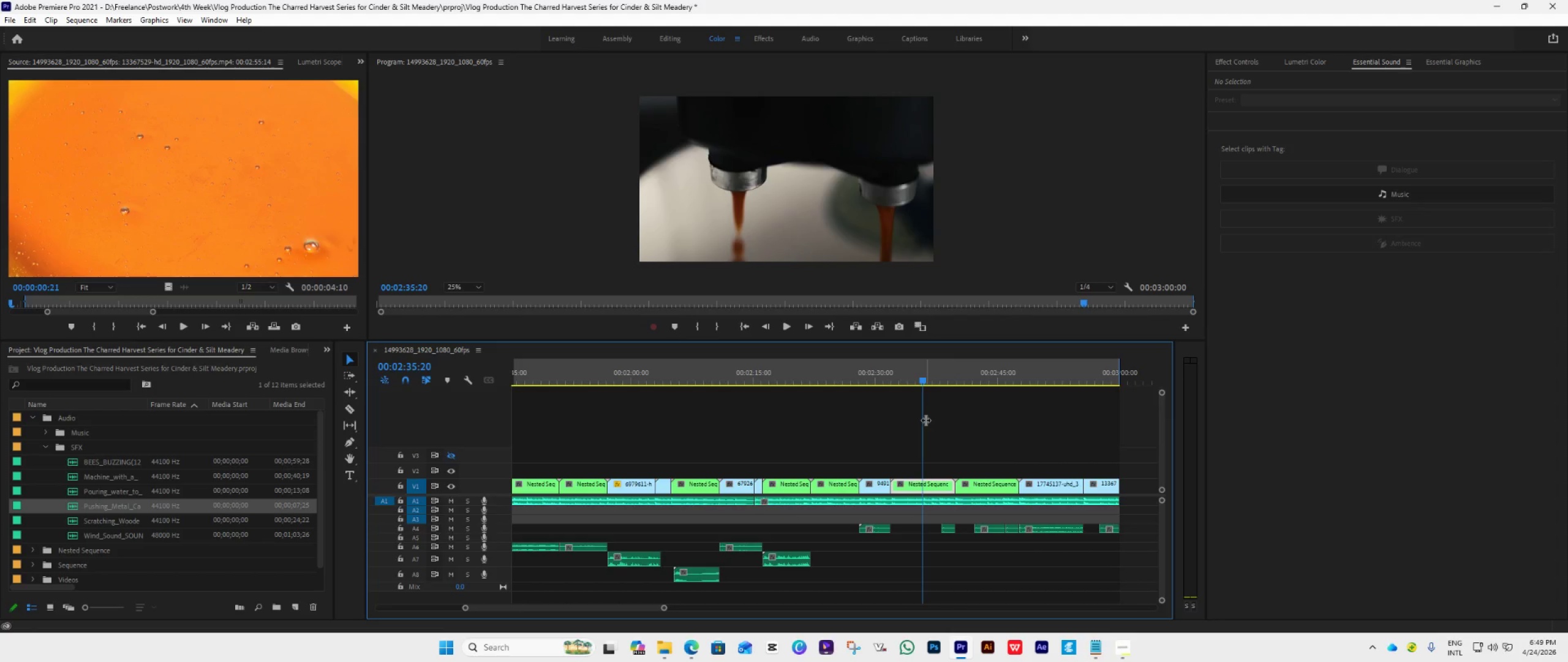 
key(Space)
 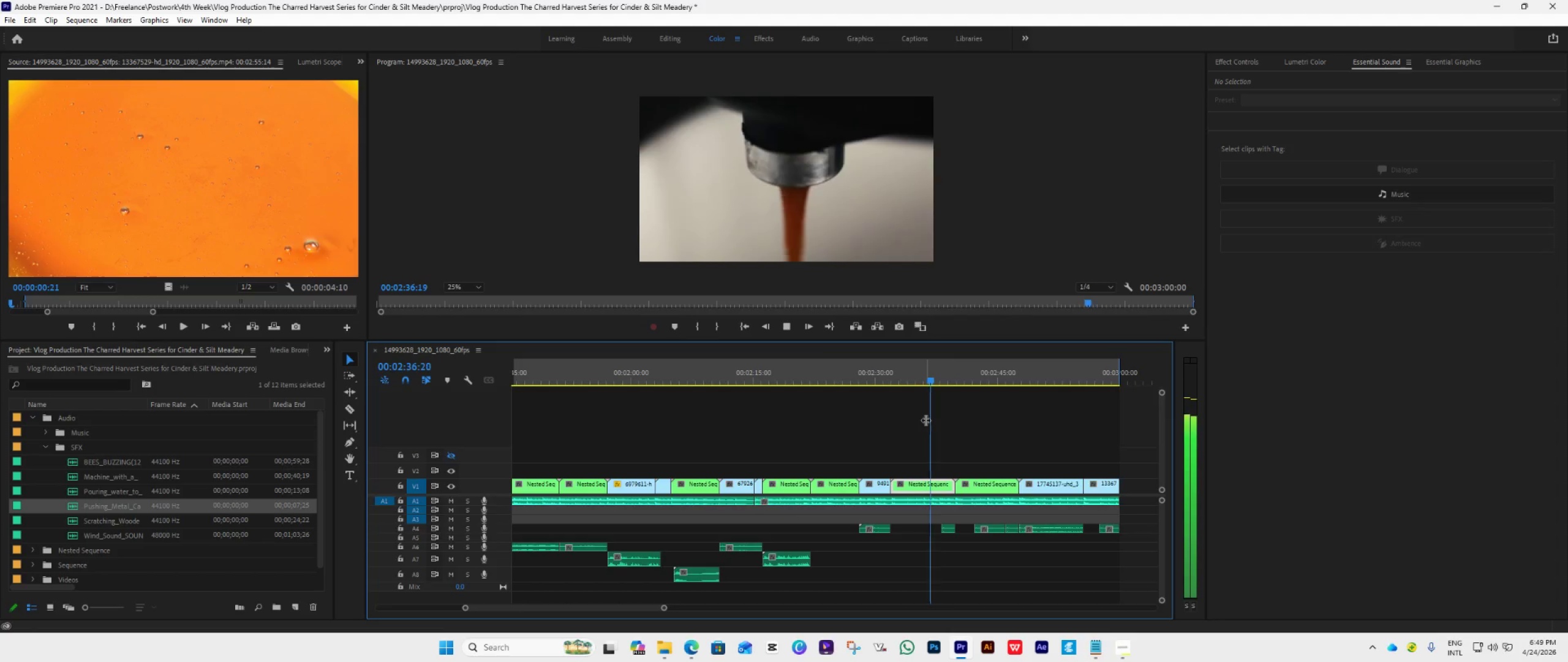 
key(Space)
 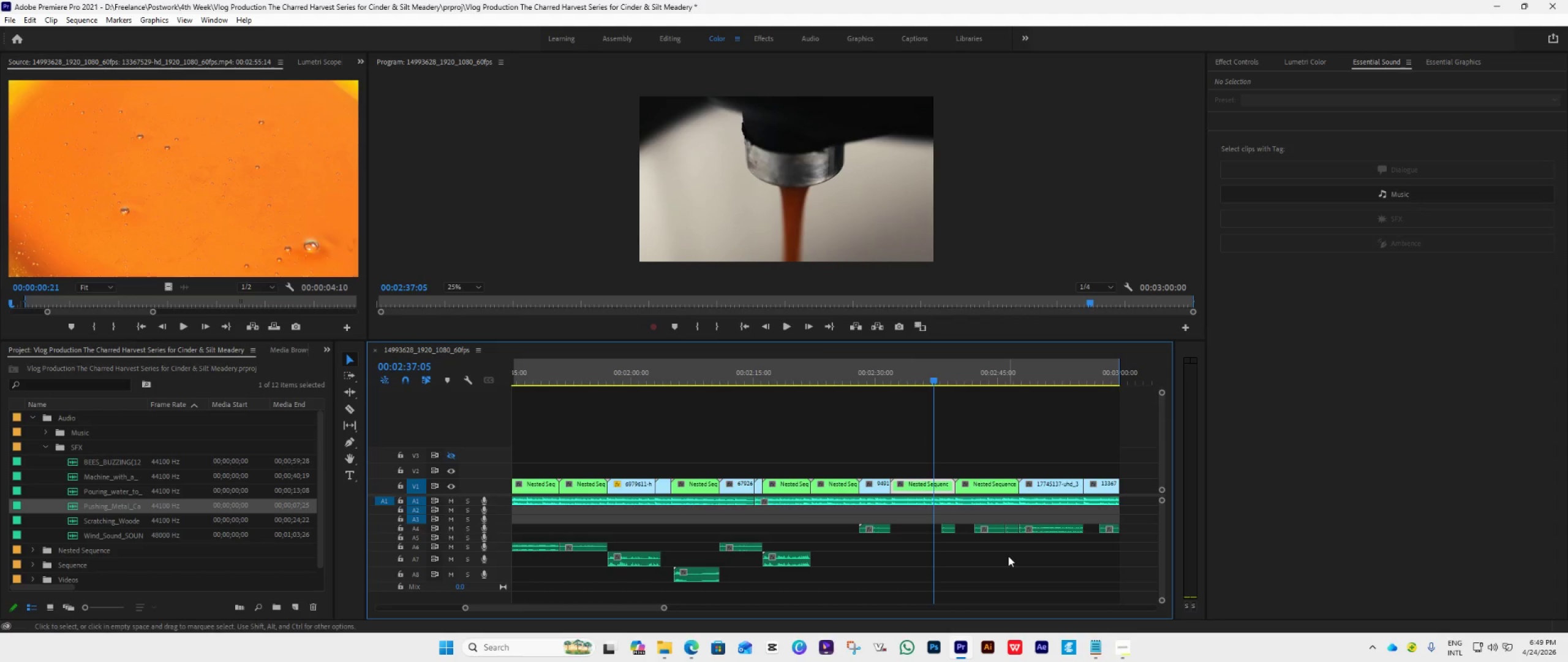 
scroll: coordinate [1011, 560], scroll_direction: down, amount: 4.0
 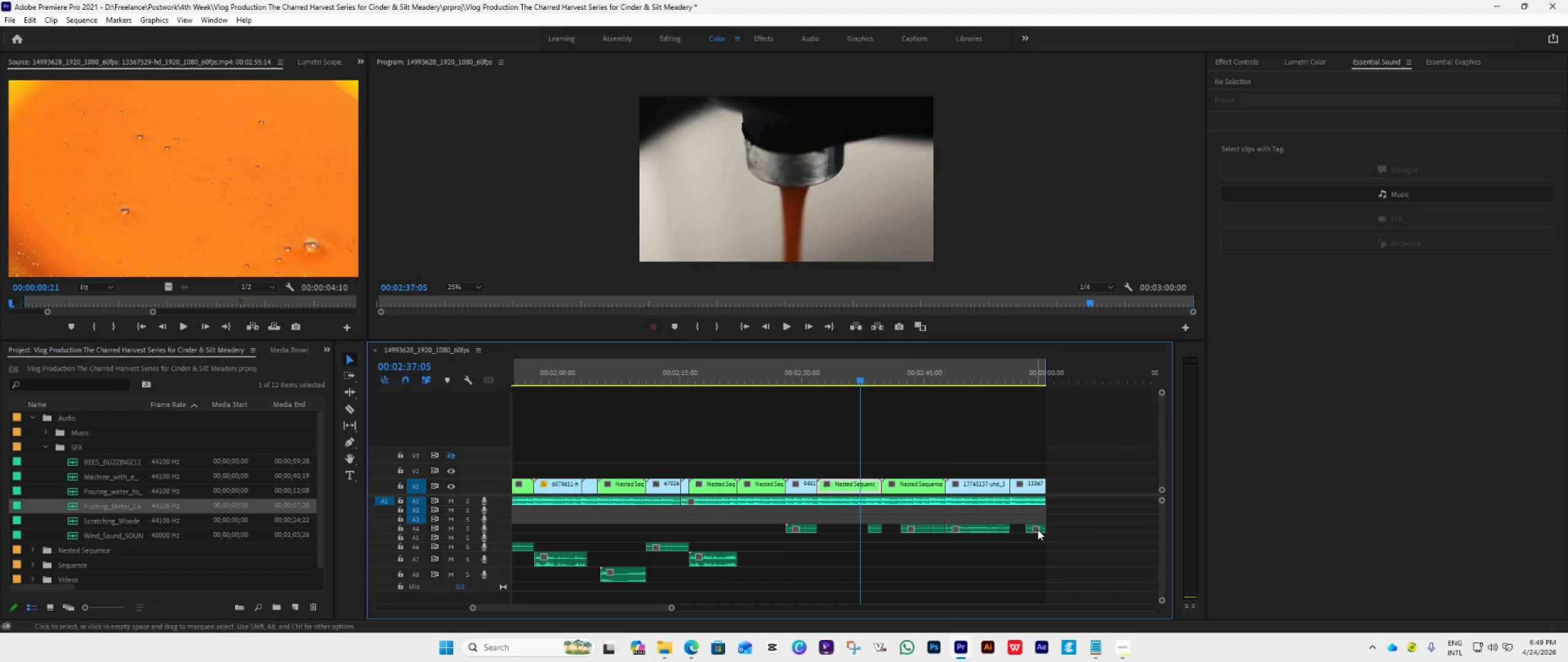 
left_click_drag(start_coordinate=[1038, 530], to_coordinate=[850, 530])
 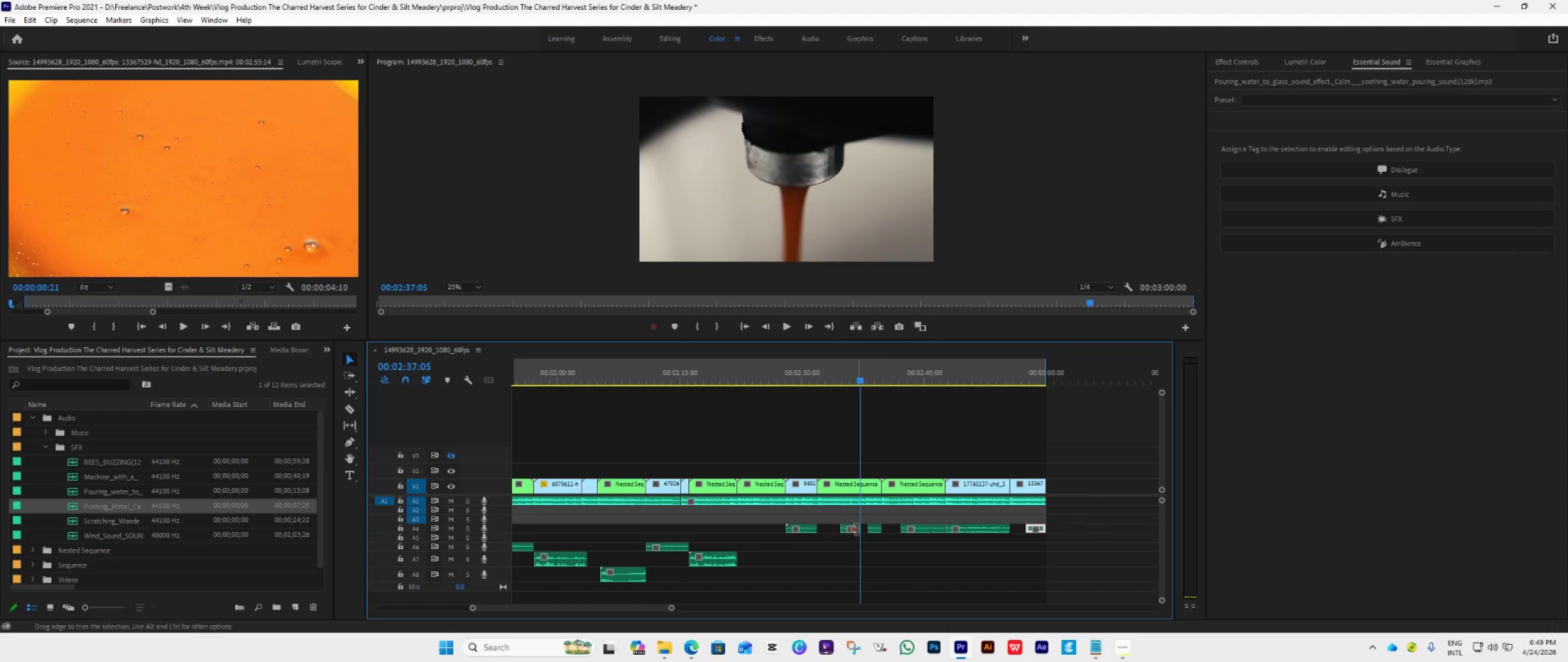 
hold_key(key=AltLeft, duration=1.97)
 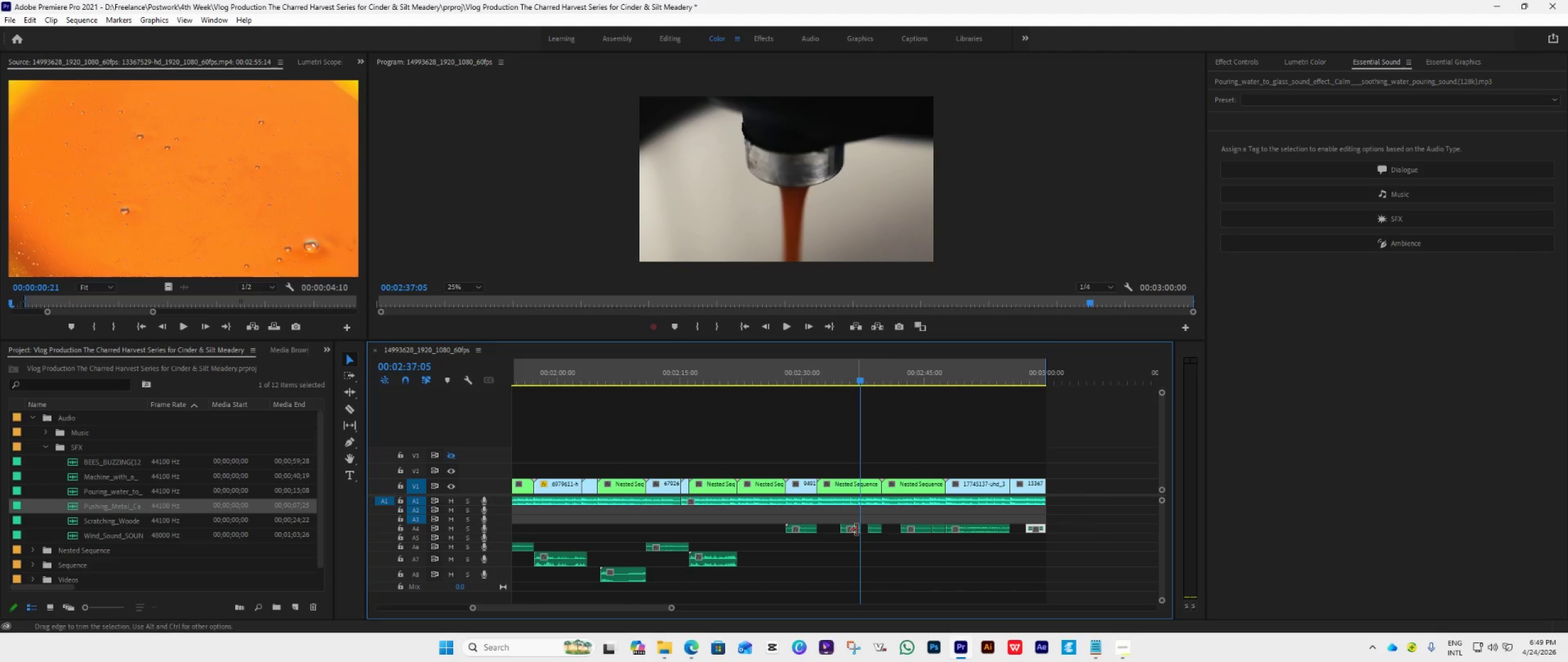 
left_click_drag(start_coordinate=[857, 530], to_coordinate=[865, 536])
 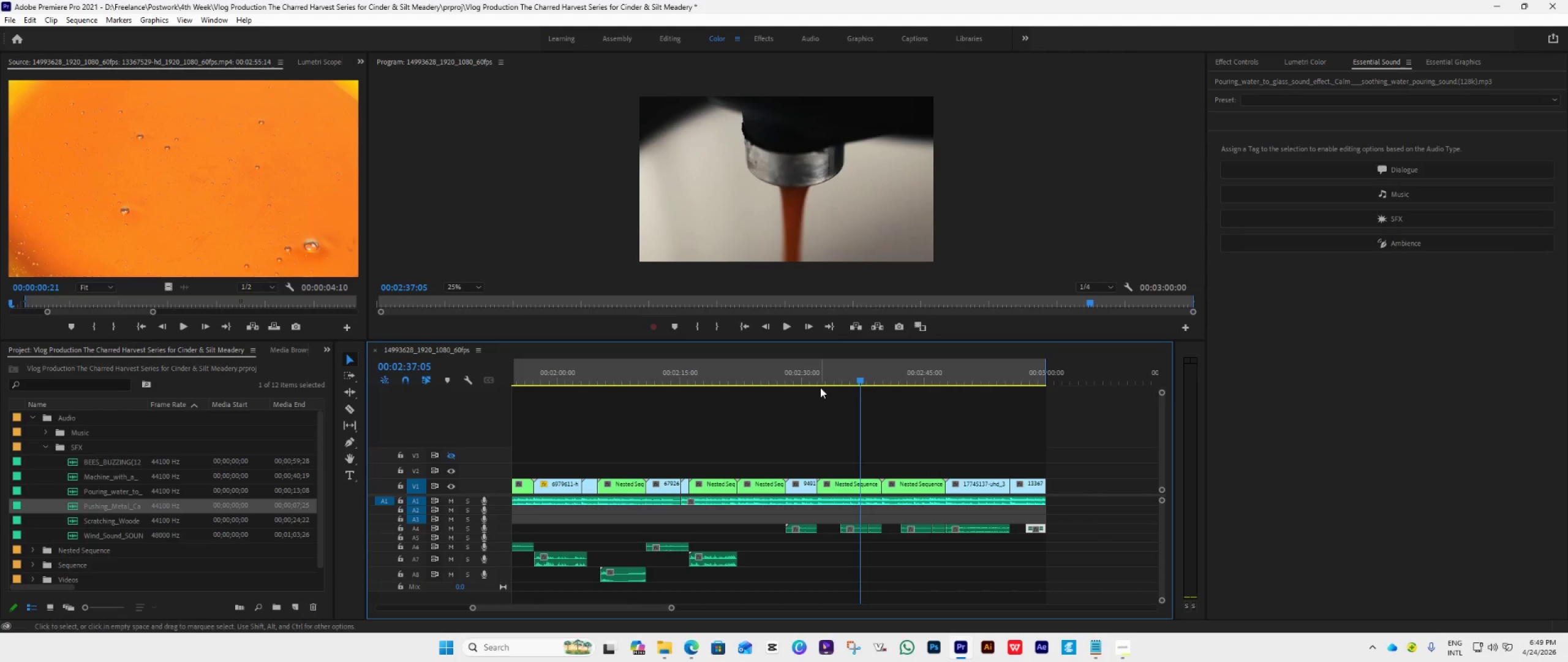 
left_click([826, 381])
 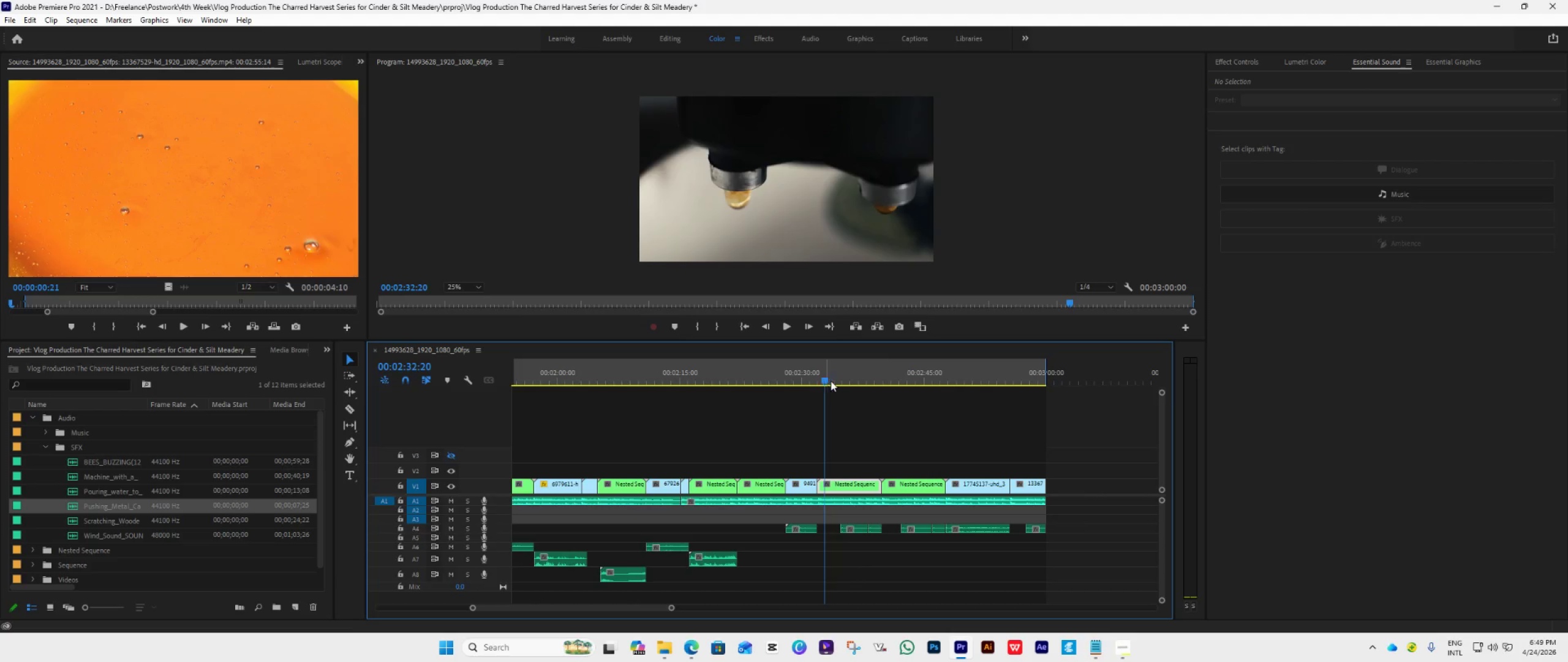 
key(Space)
 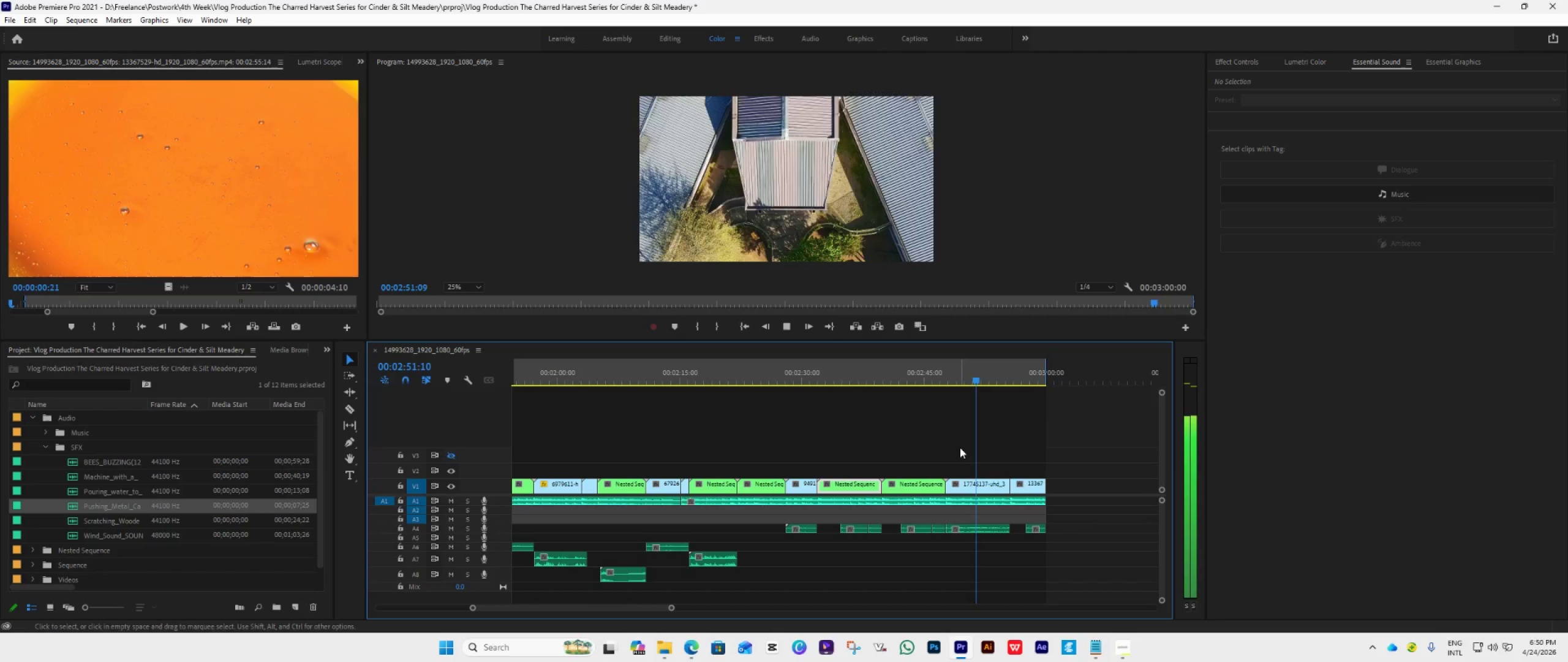 
wait(23.66)
 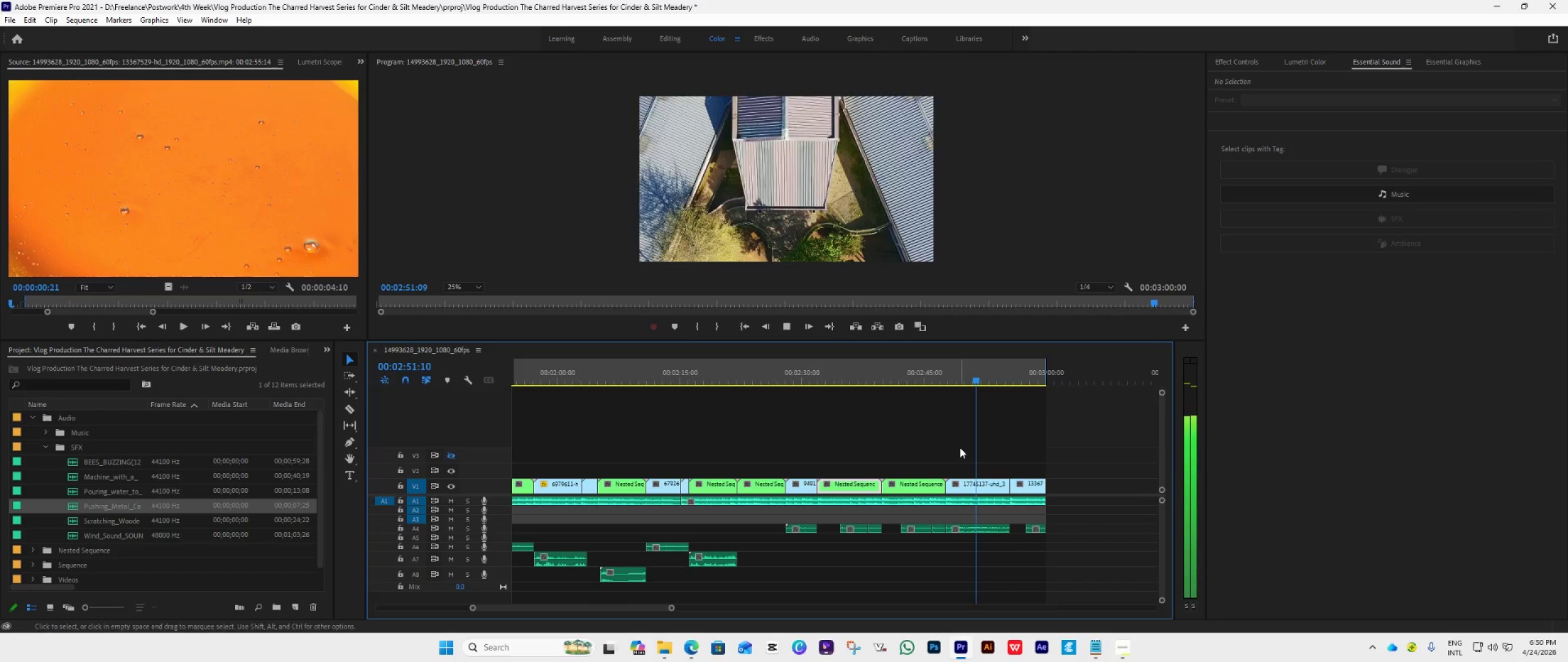 
key(Space)
 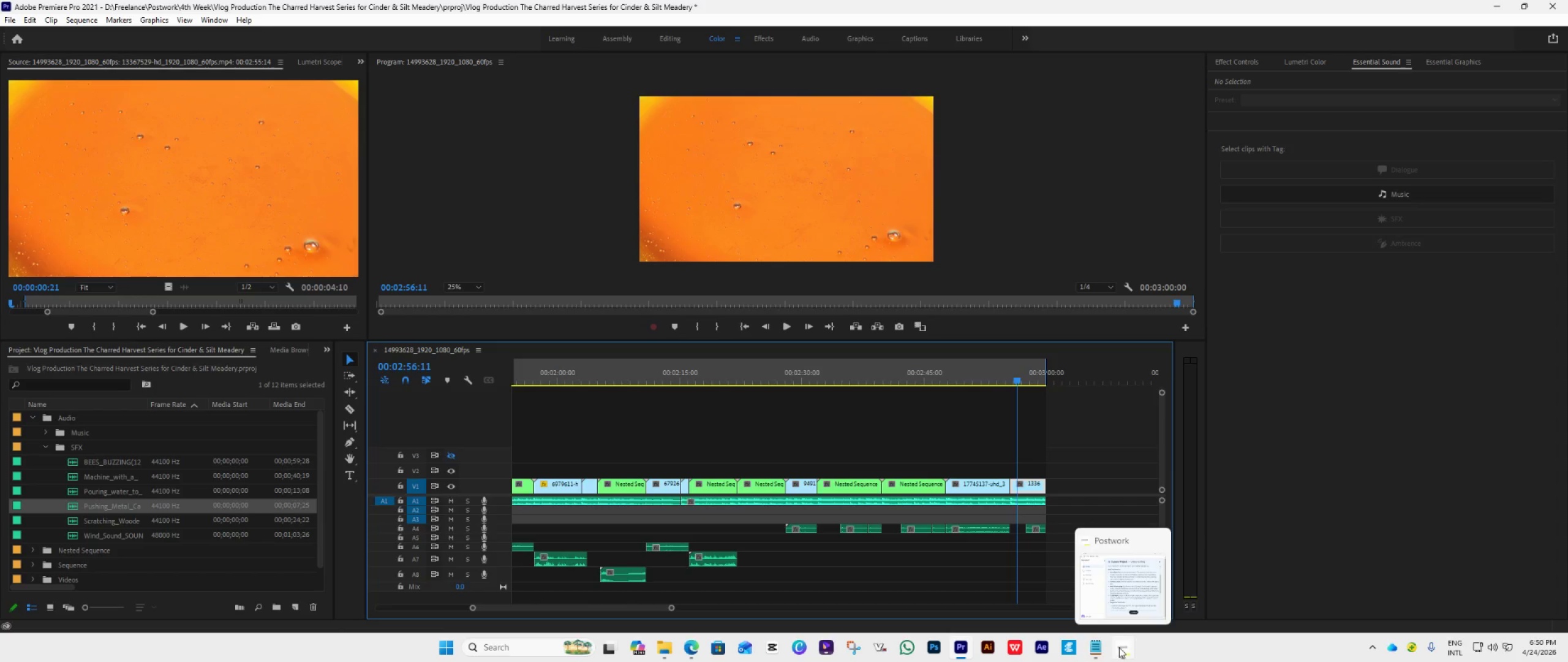 
left_click([1119, 647])